 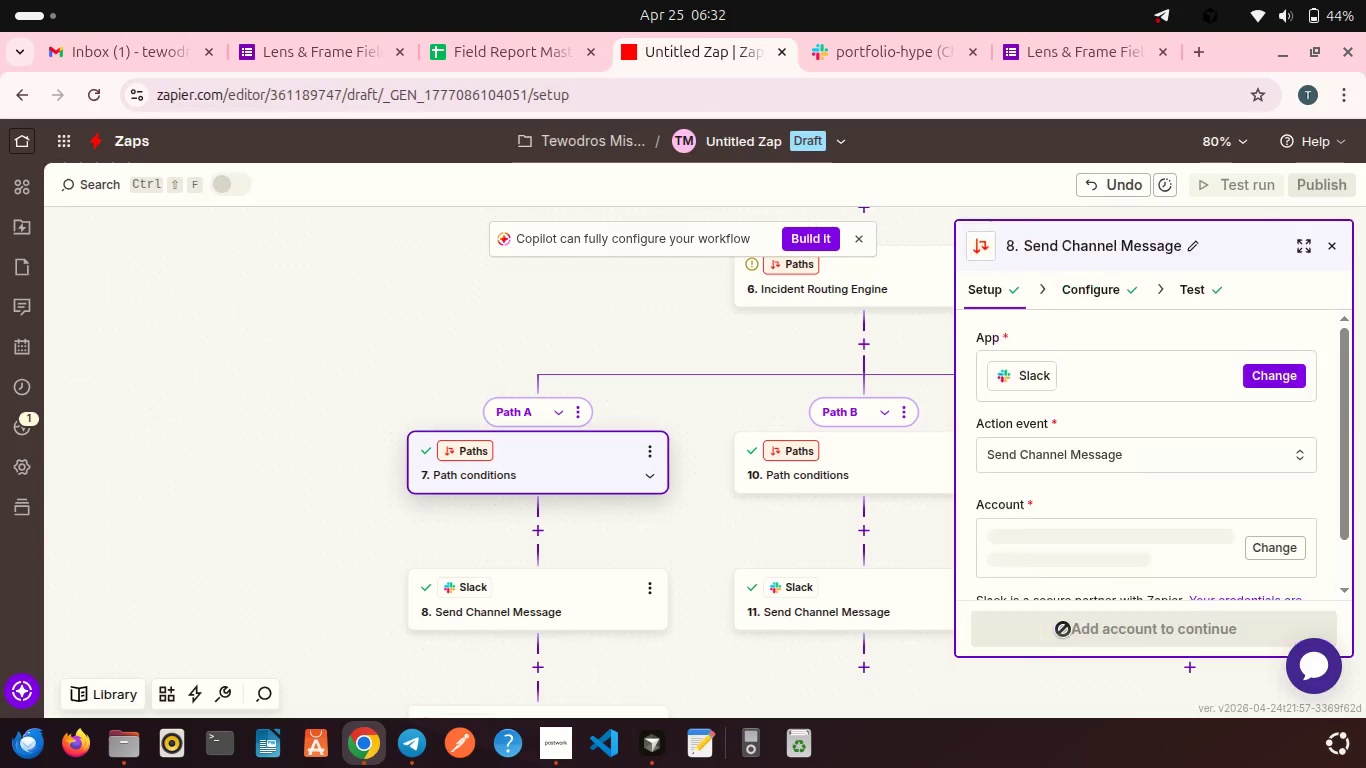 
left_click_drag(start_coordinate=[937, 579], to_coordinate=[1019, 537])
 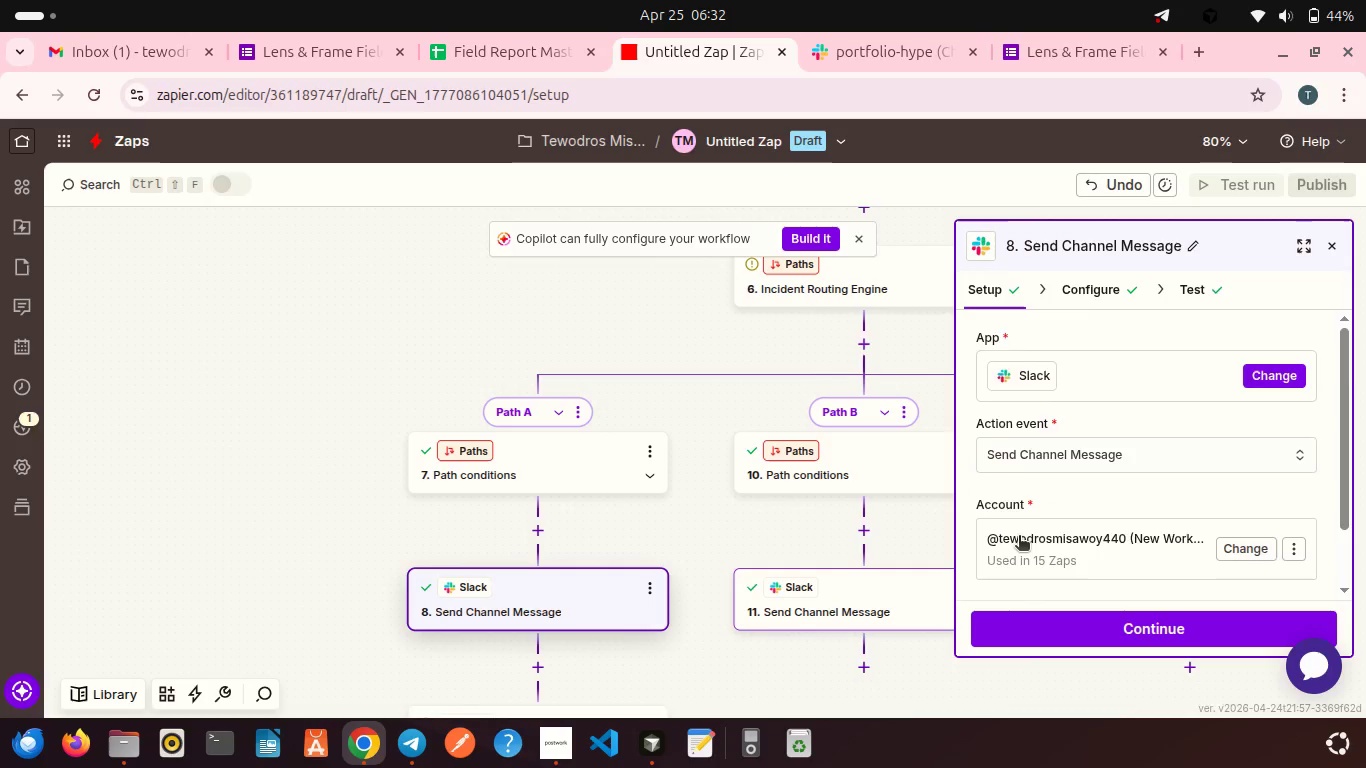 
scroll: coordinate [779, 568], scroll_direction: down, amount: 6.0
 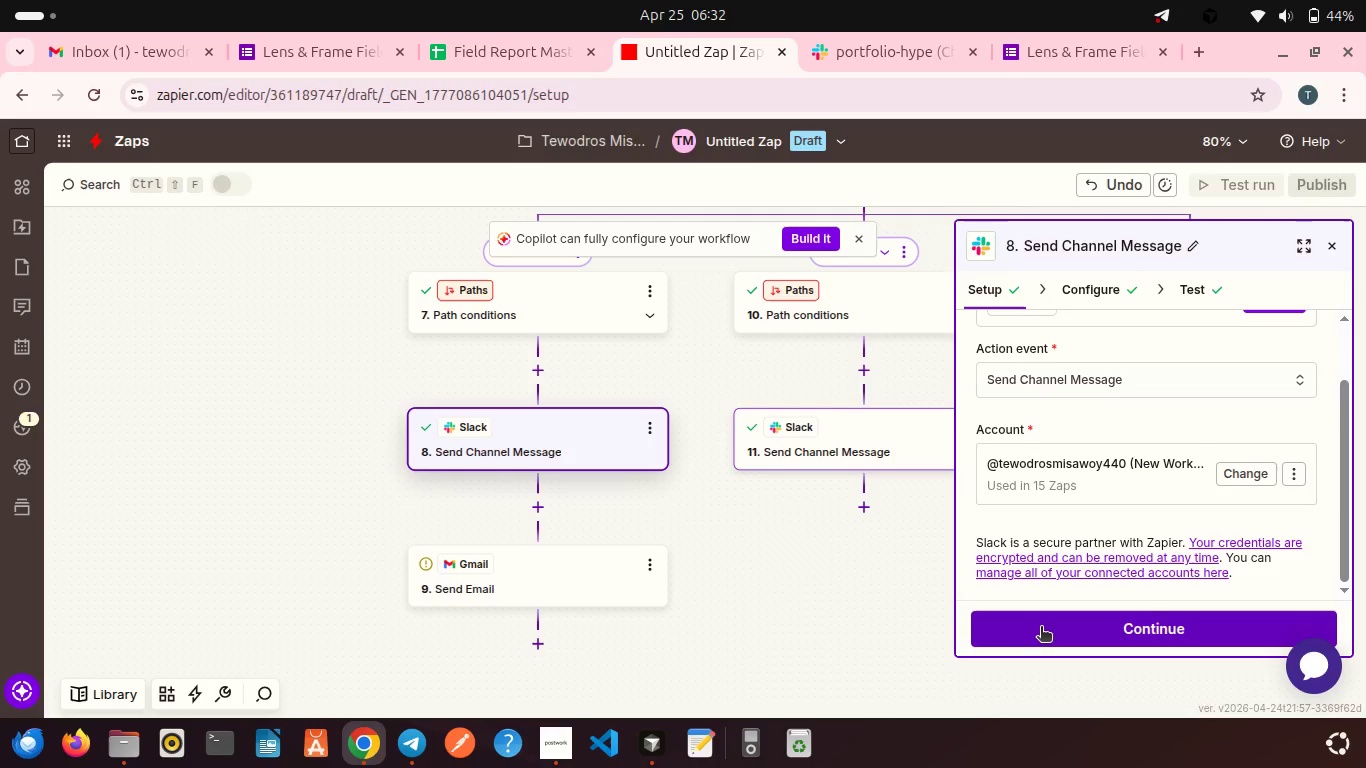 
left_click([1041, 628])
 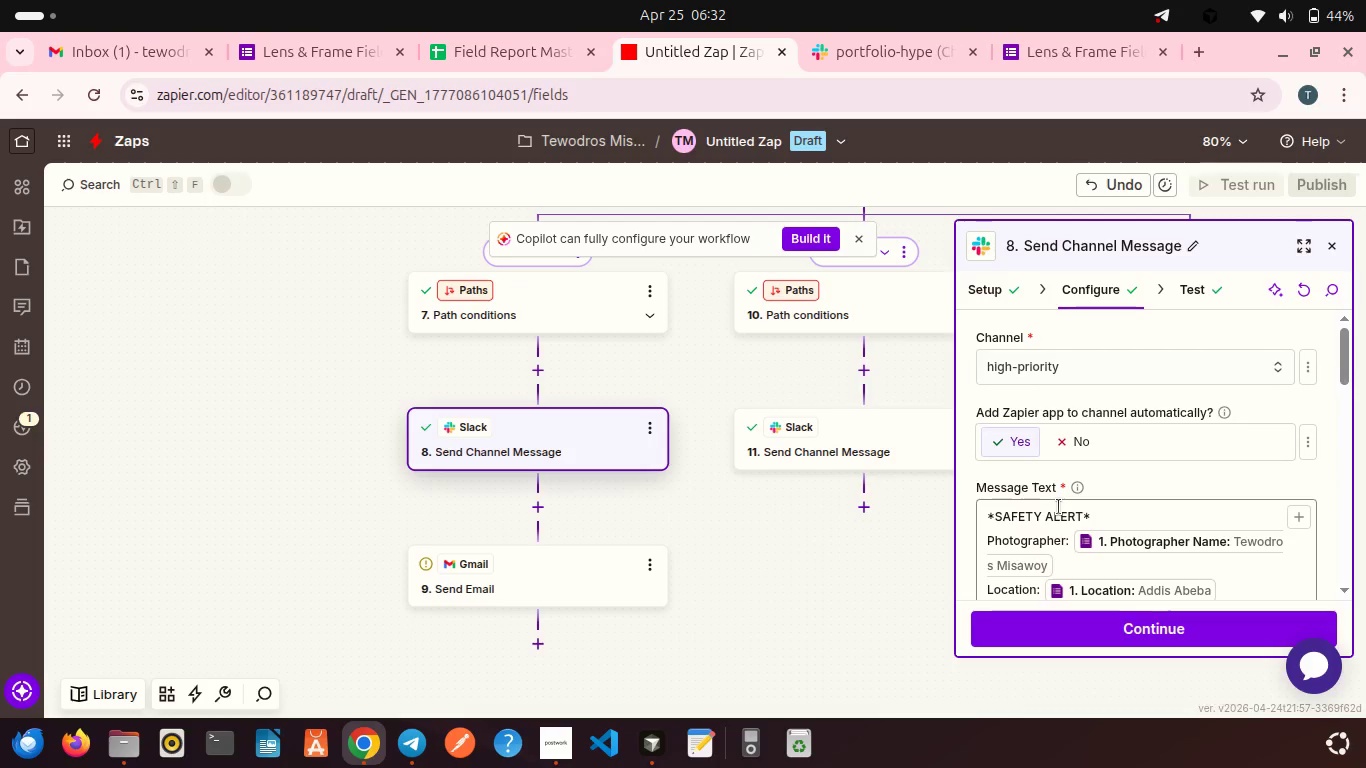 
scroll: coordinate [1059, 507], scroll_direction: down, amount: 3.0
 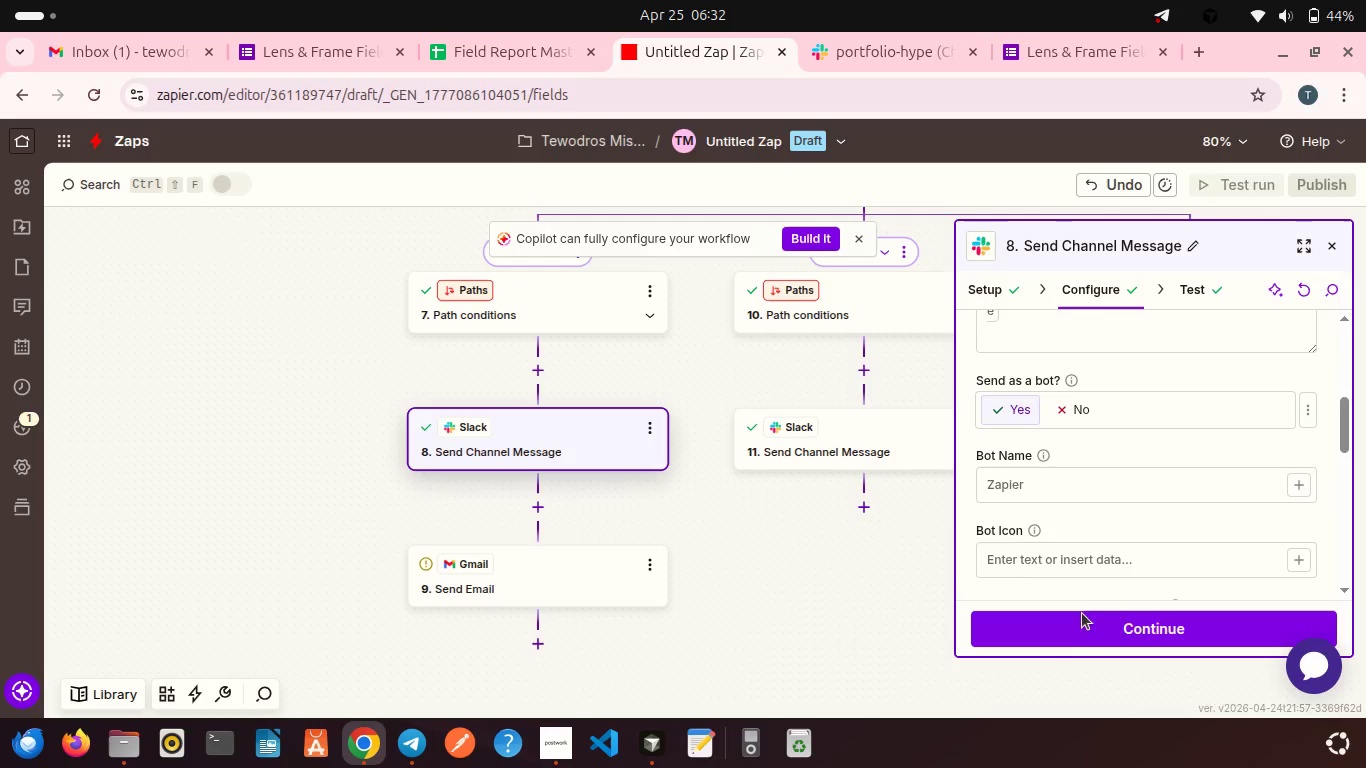 
left_click([1079, 651])
 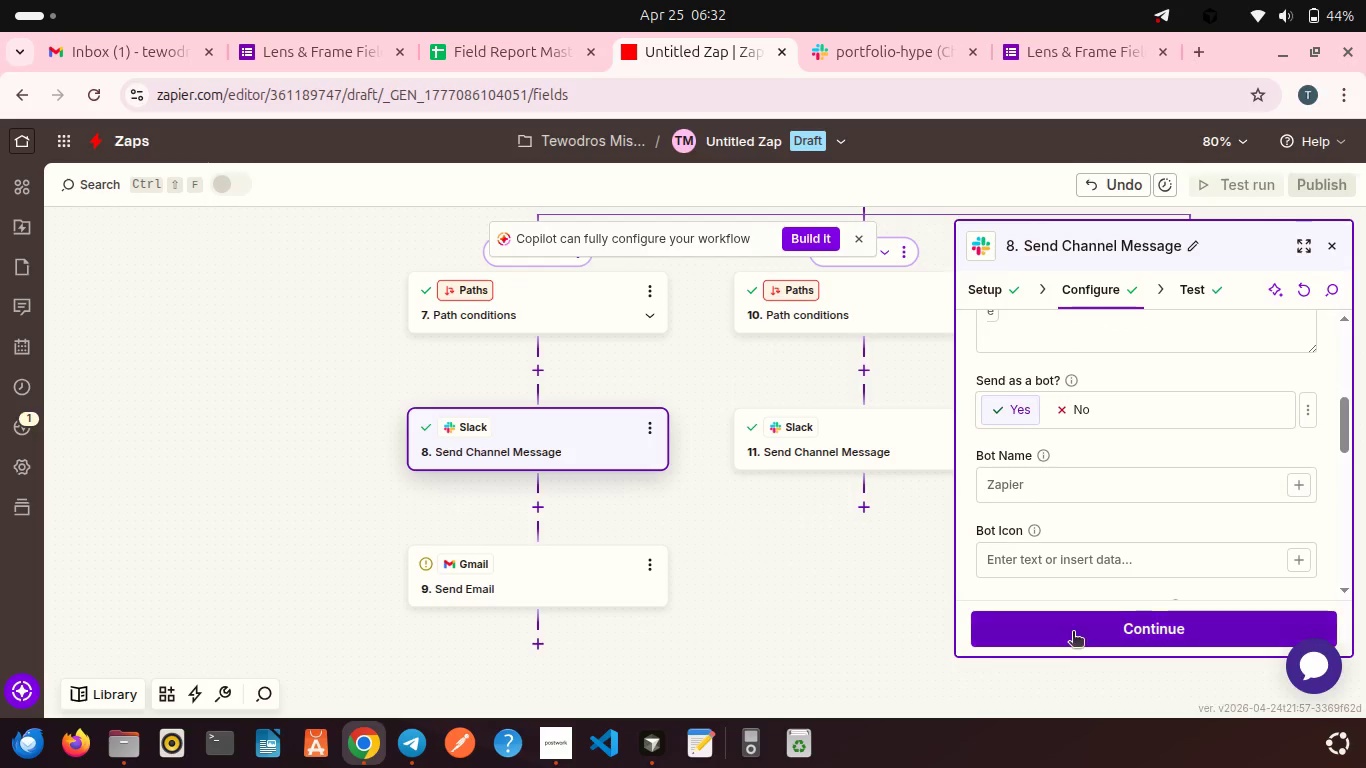 
left_click([1073, 633])
 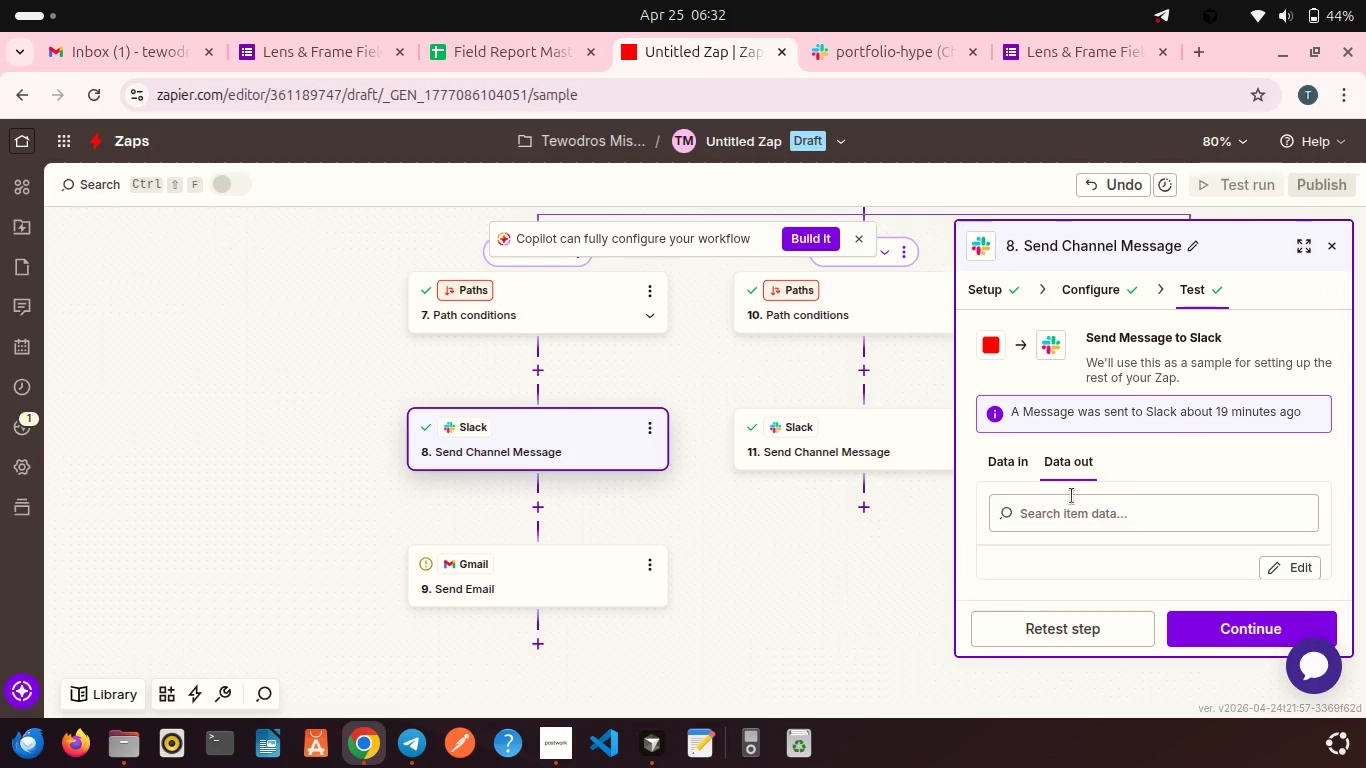 
scroll: coordinate [1018, 542], scroll_direction: down, amount: 6.0
 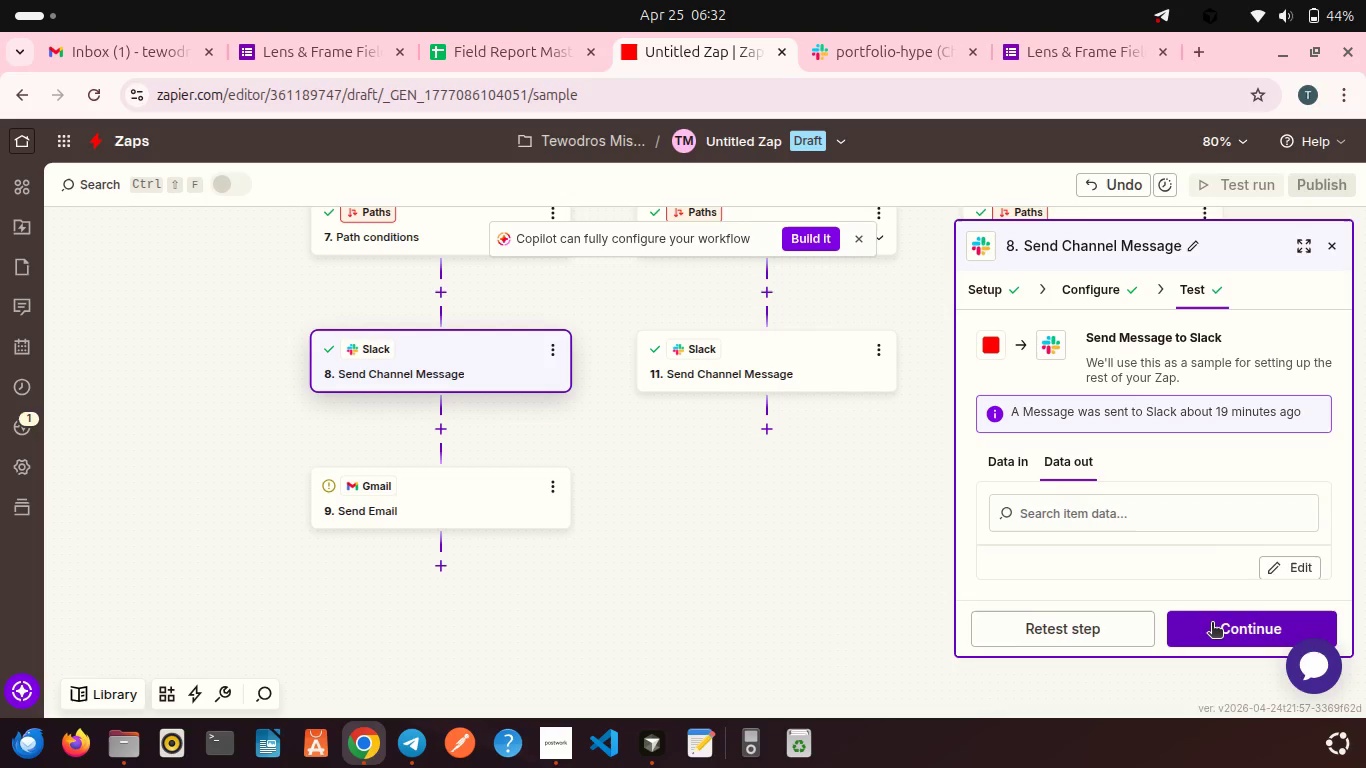 
left_click([1212, 624])
 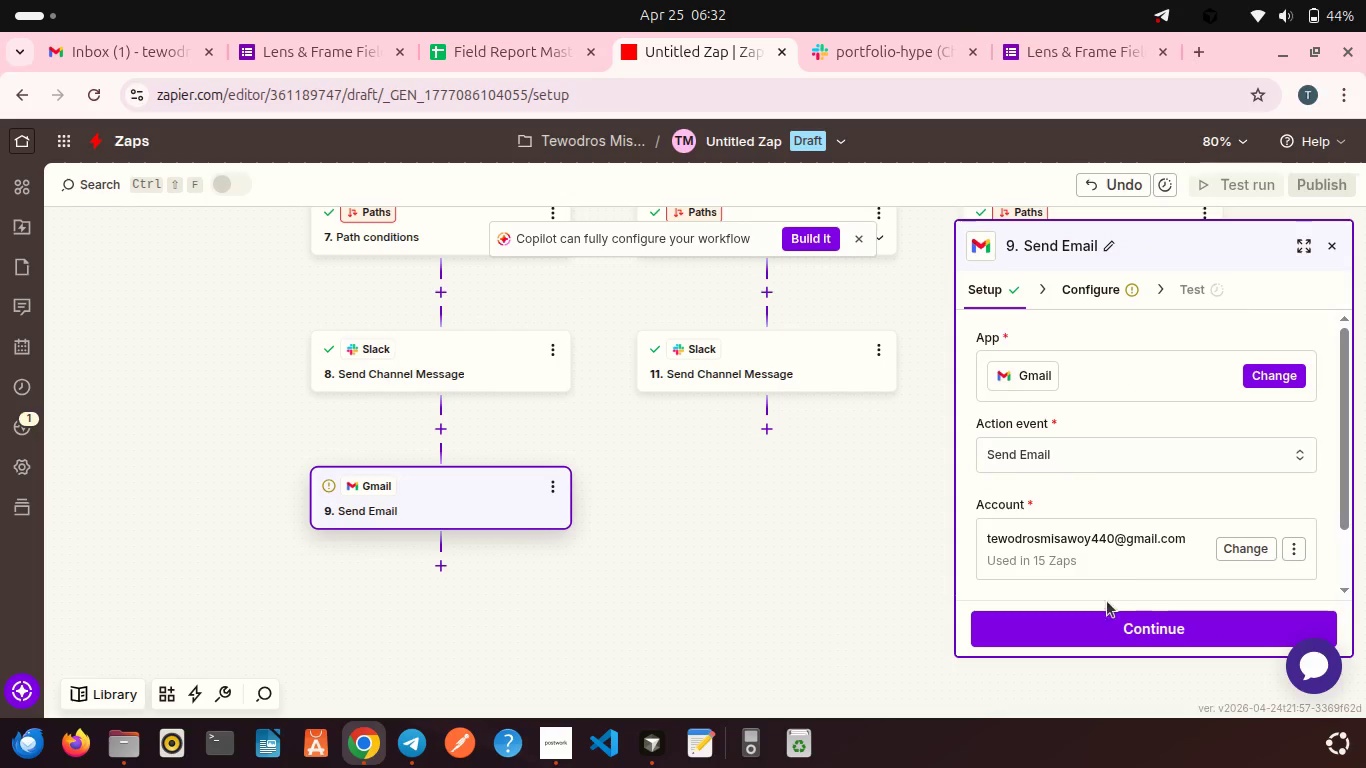 
left_click([1103, 624])
 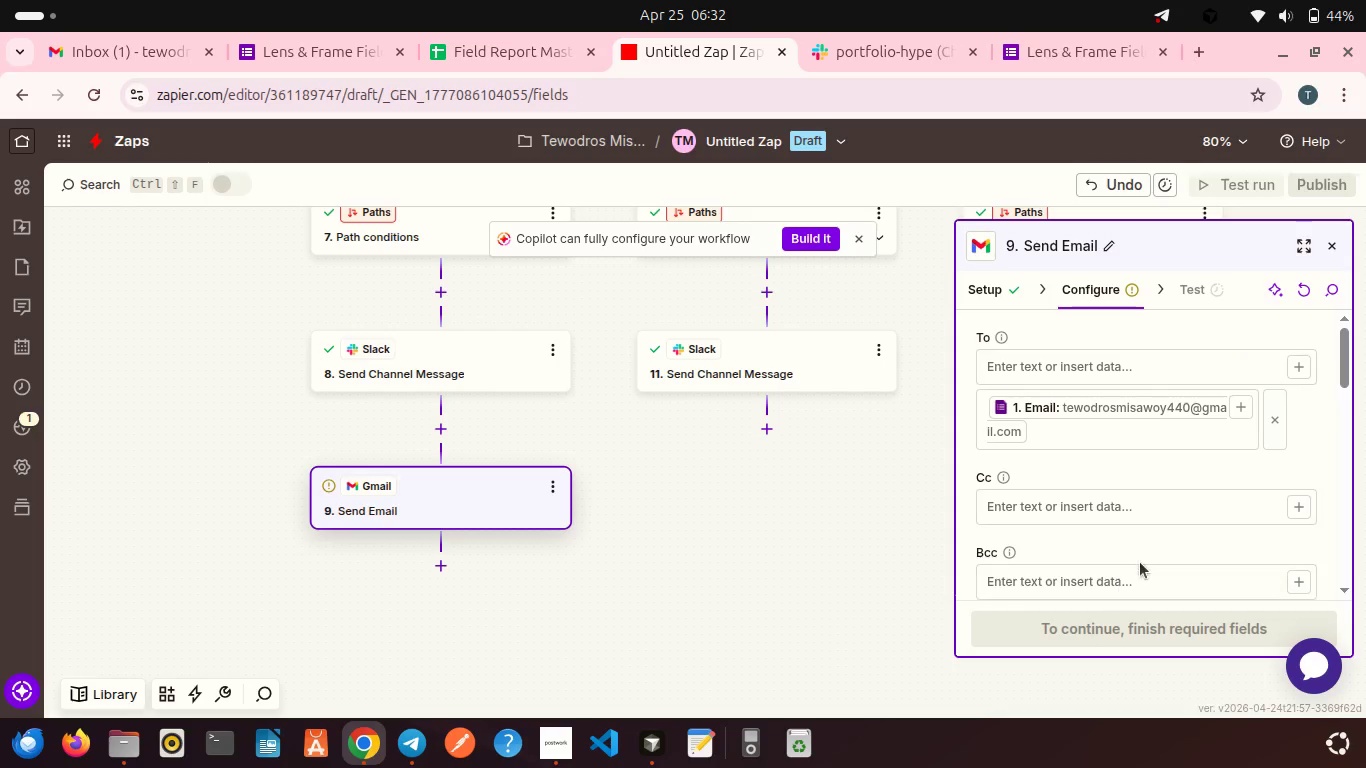 
scroll: coordinate [1239, 603], scroll_direction: down, amount: 14.0
 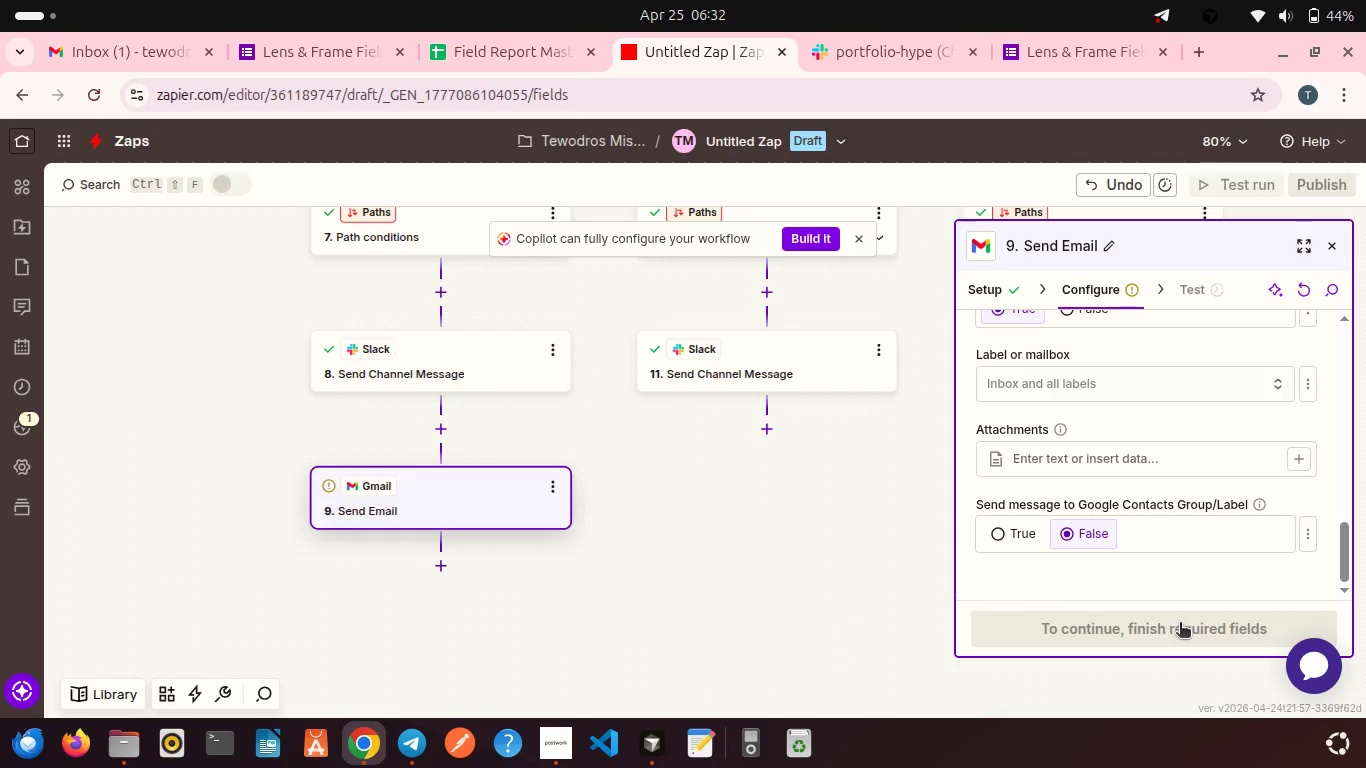 
left_click([1180, 624])
 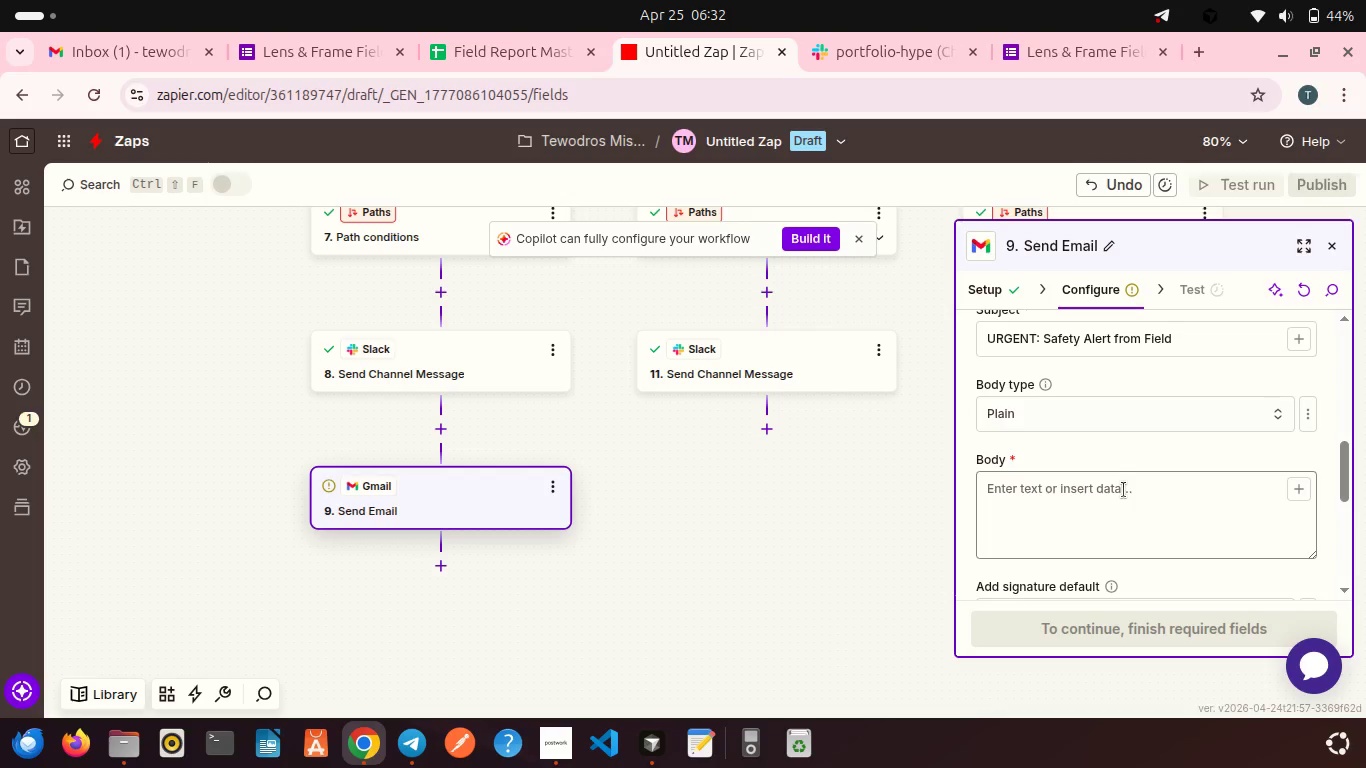 
wait(5.81)
 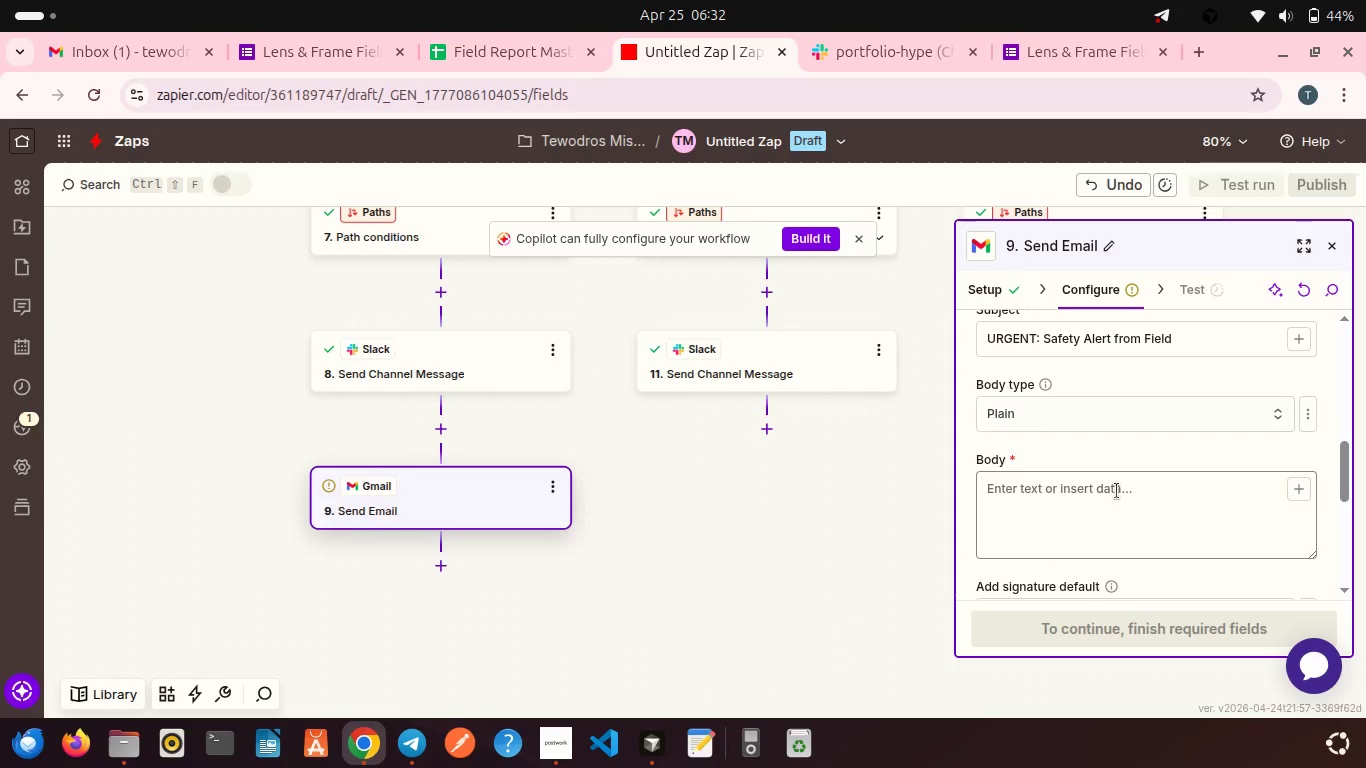 
scroll: coordinate [1124, 490], scroll_direction: up, amount: 4.0
 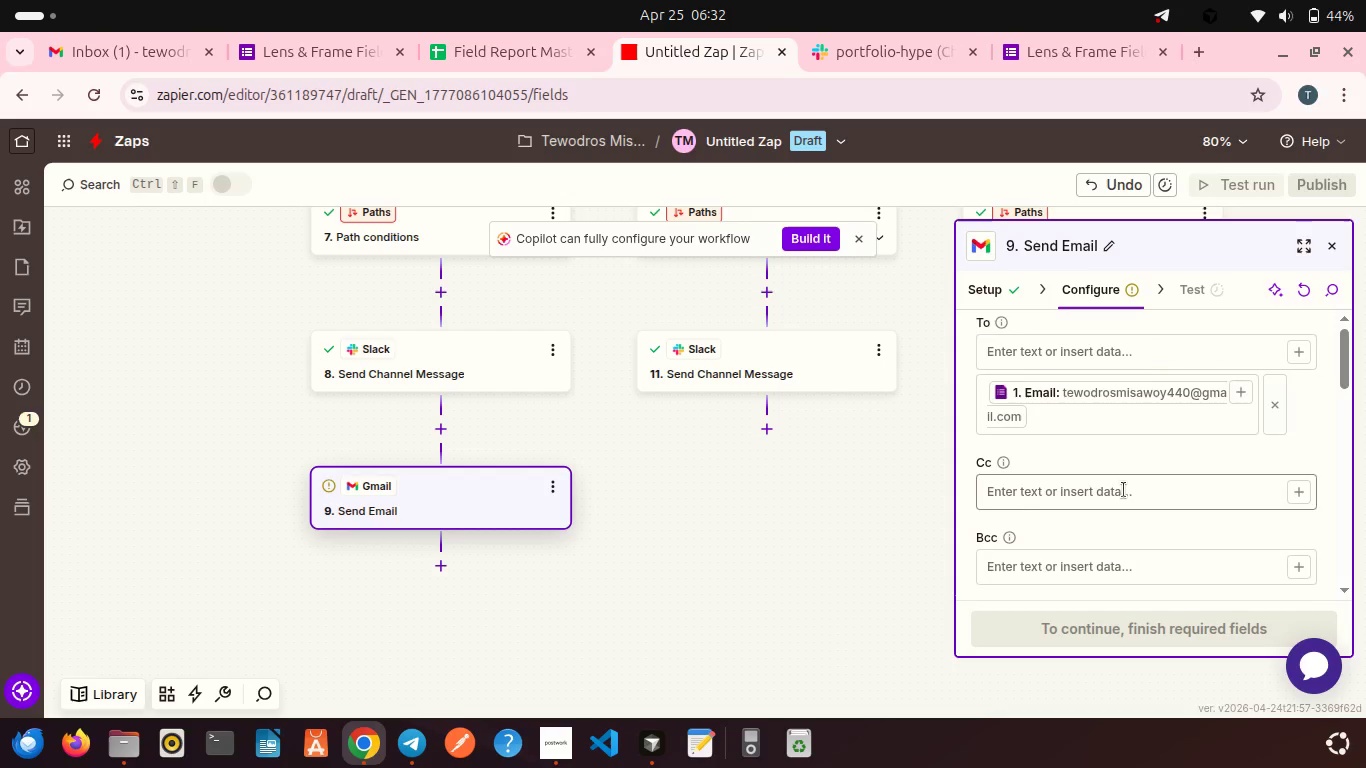 
scroll: coordinate [1124, 490], scroll_direction: down, amount: 7.0
 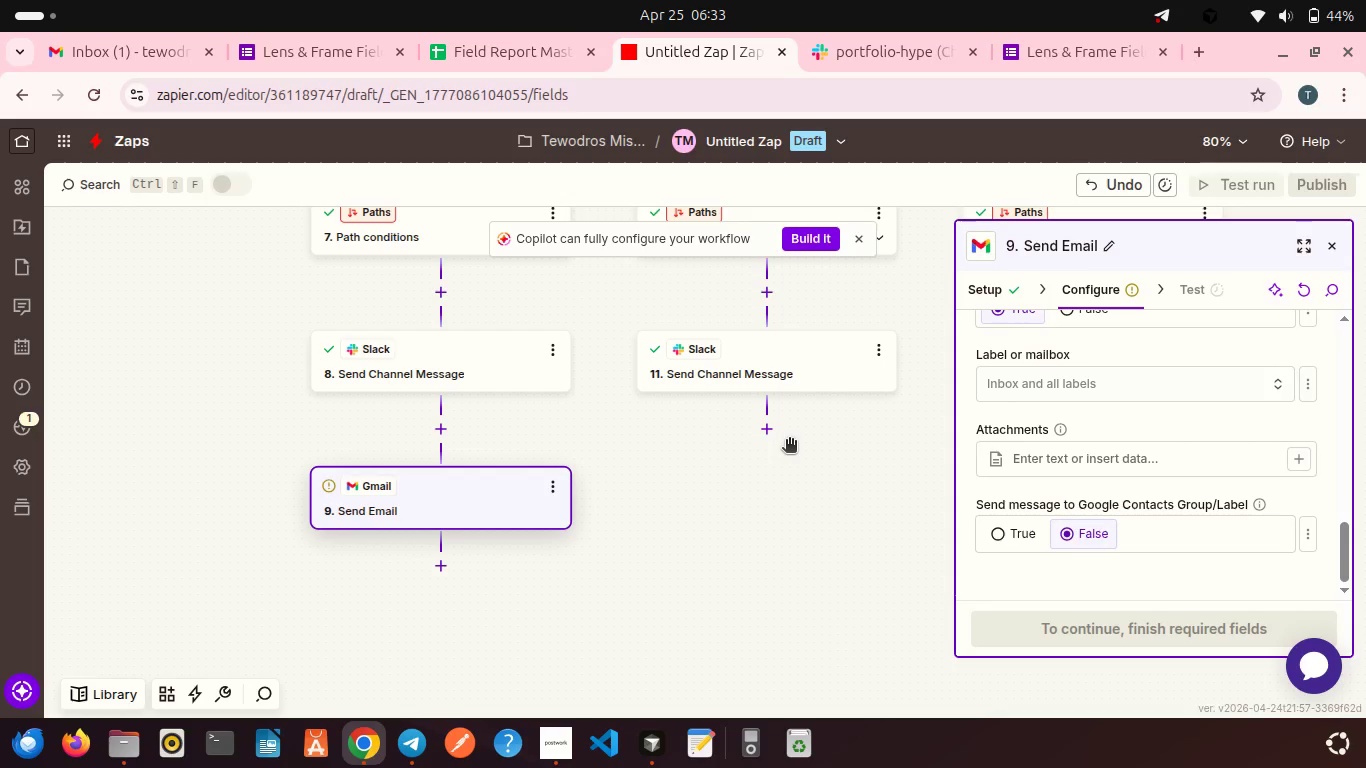 
wait(9.4)
 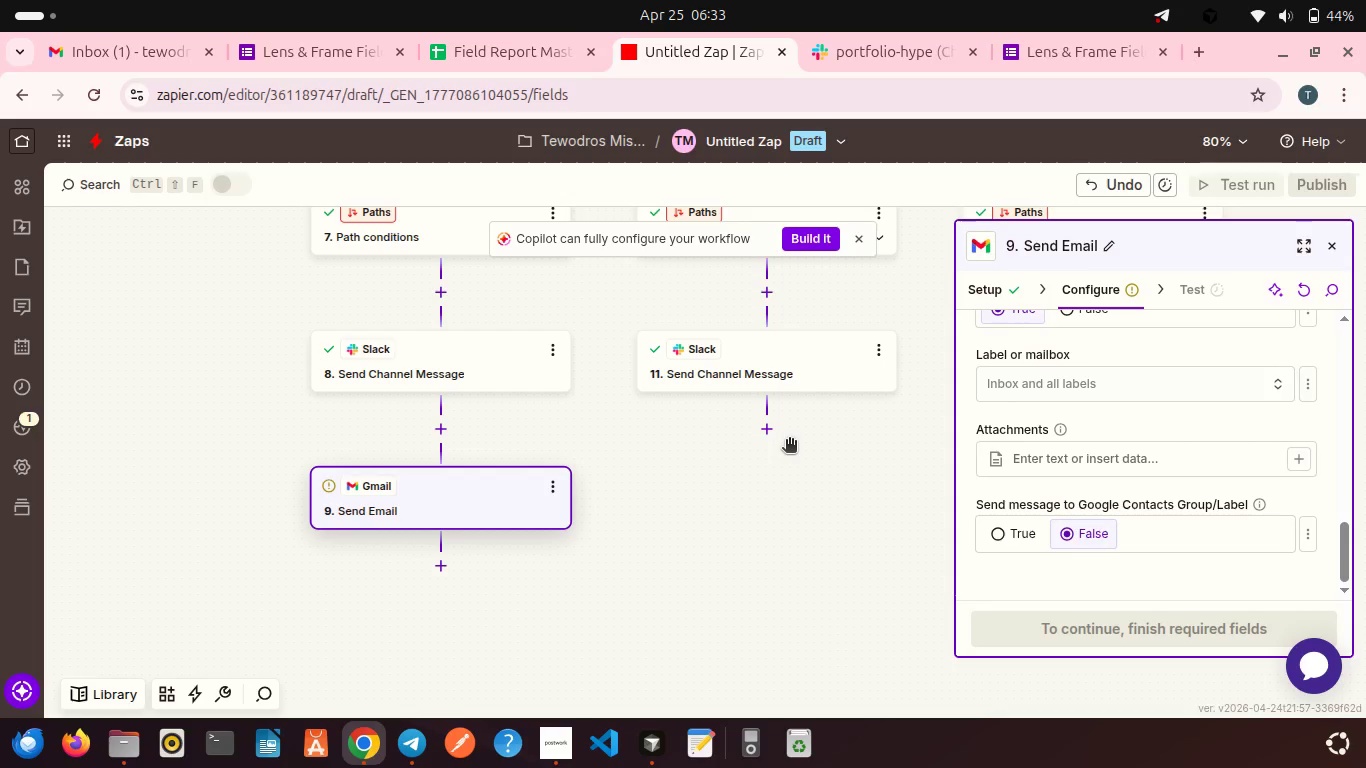 
scroll: coordinate [789, 441], scroll_direction: up, amount: 3.0
 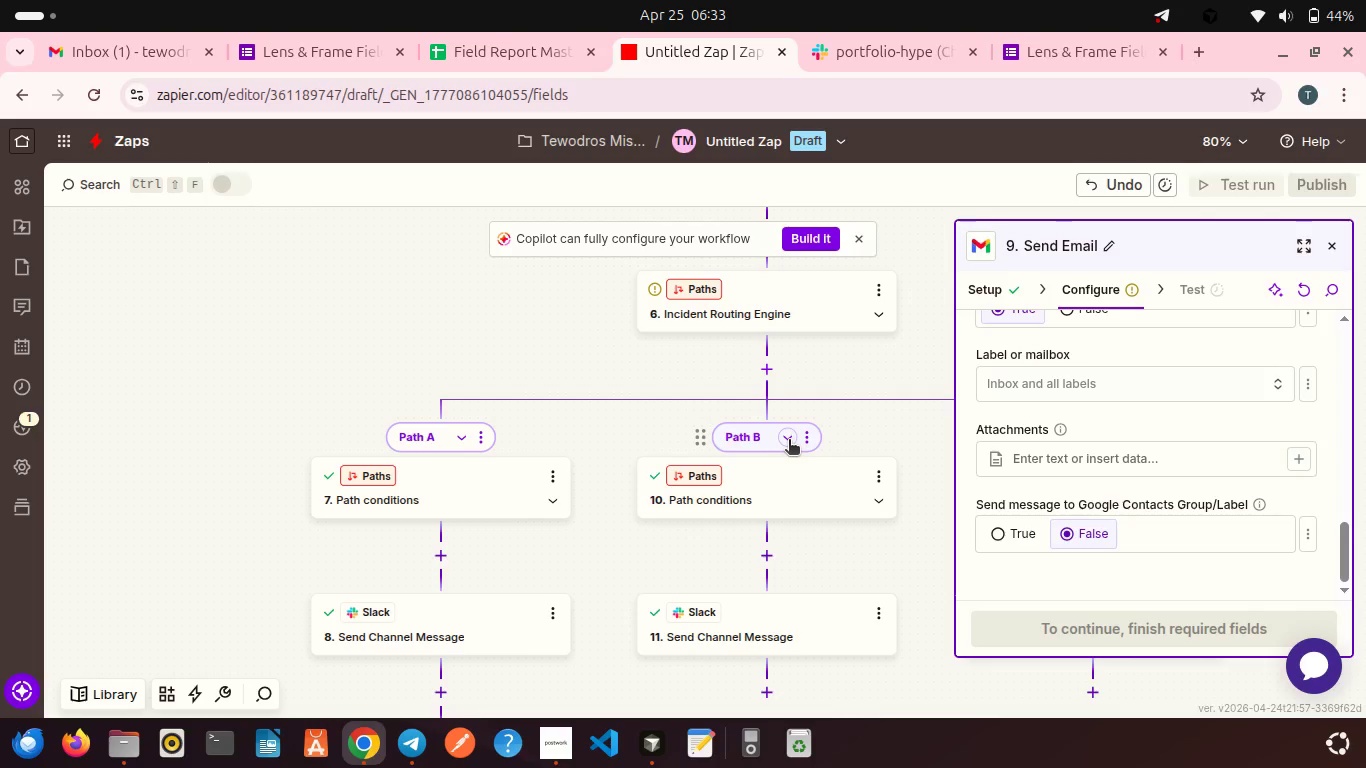 
wait(18.63)
 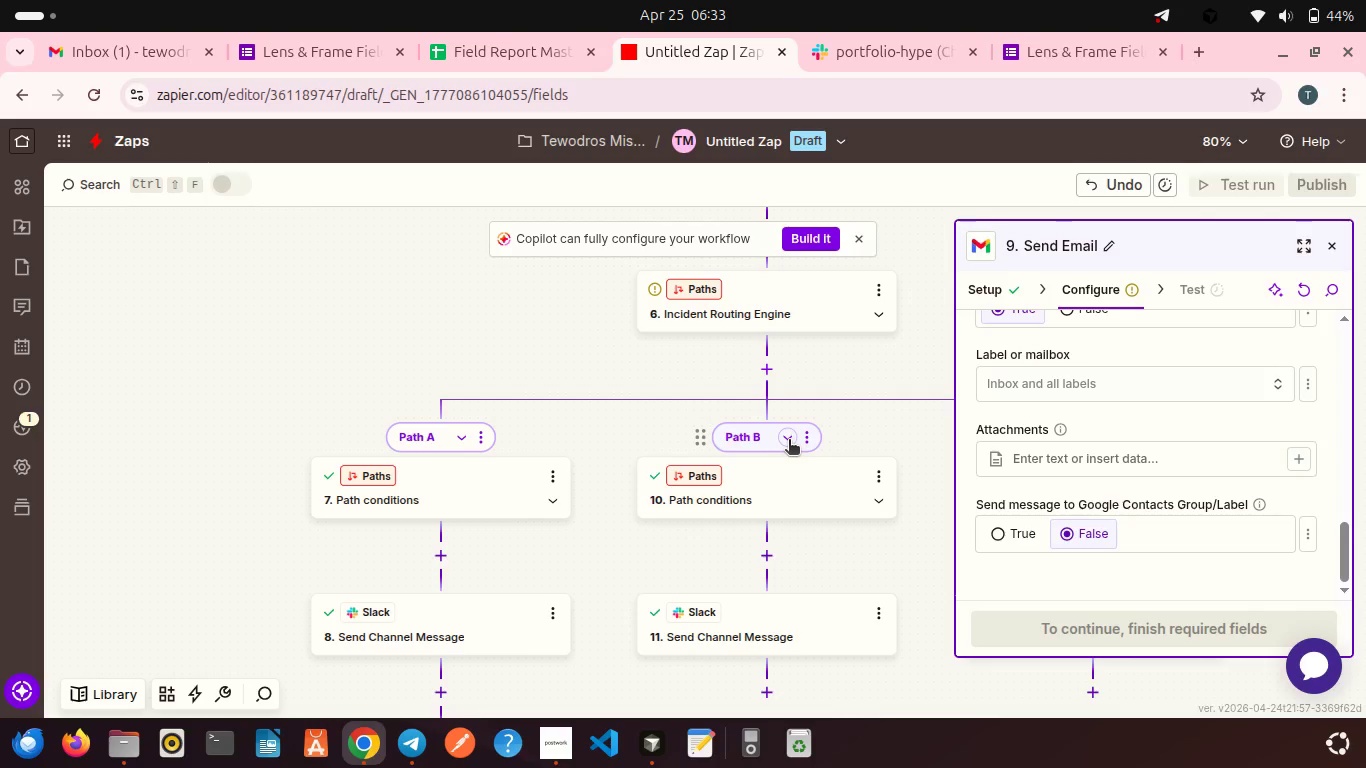 
scroll: coordinate [482, 429], scroll_direction: down, amount: 2.0
 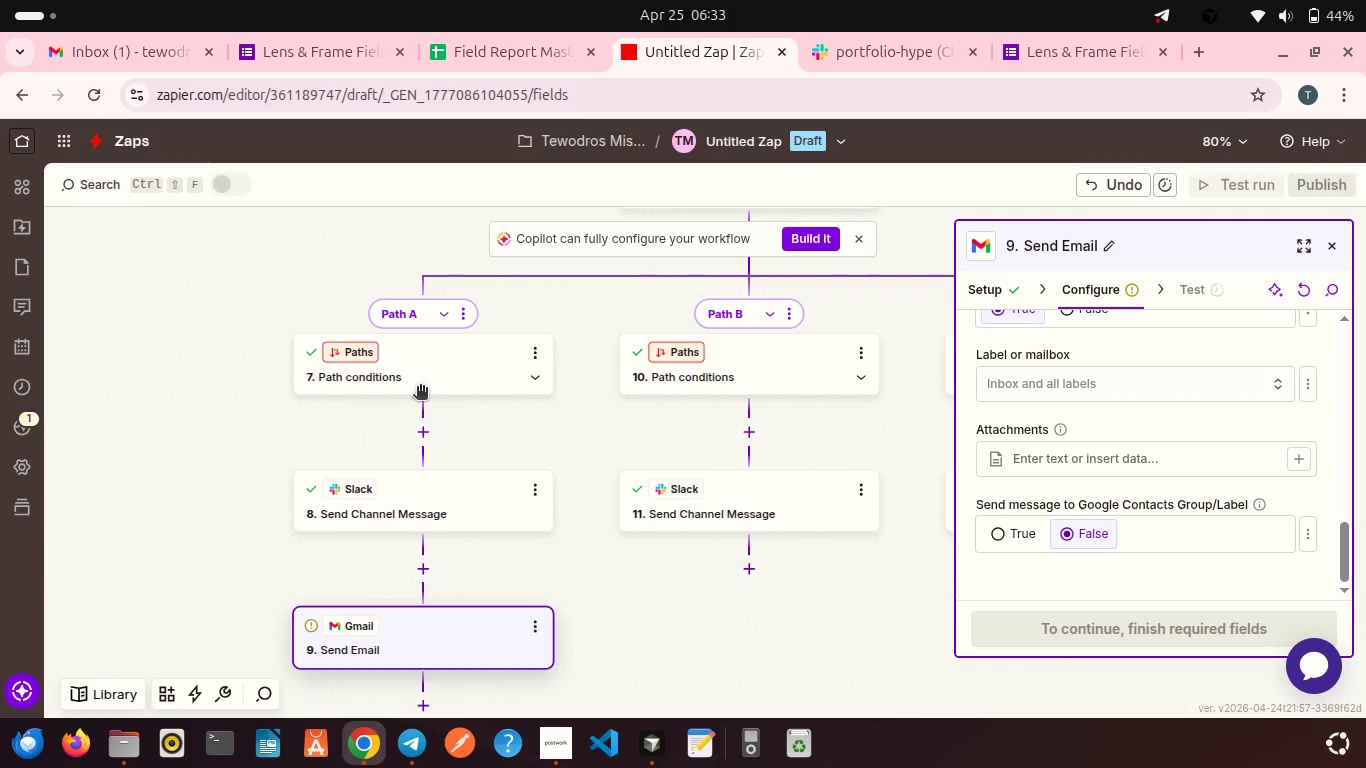 
left_click([467, 308])
 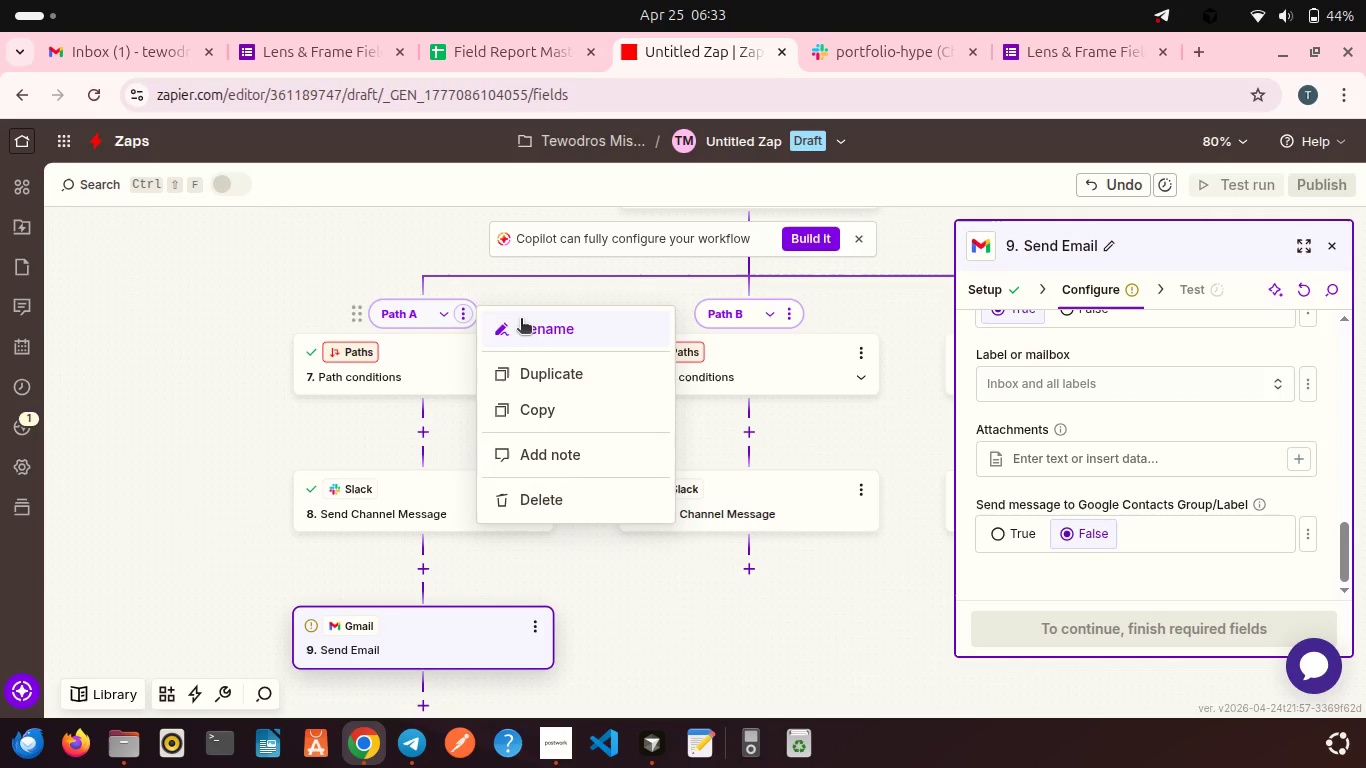 
left_click([541, 330])
 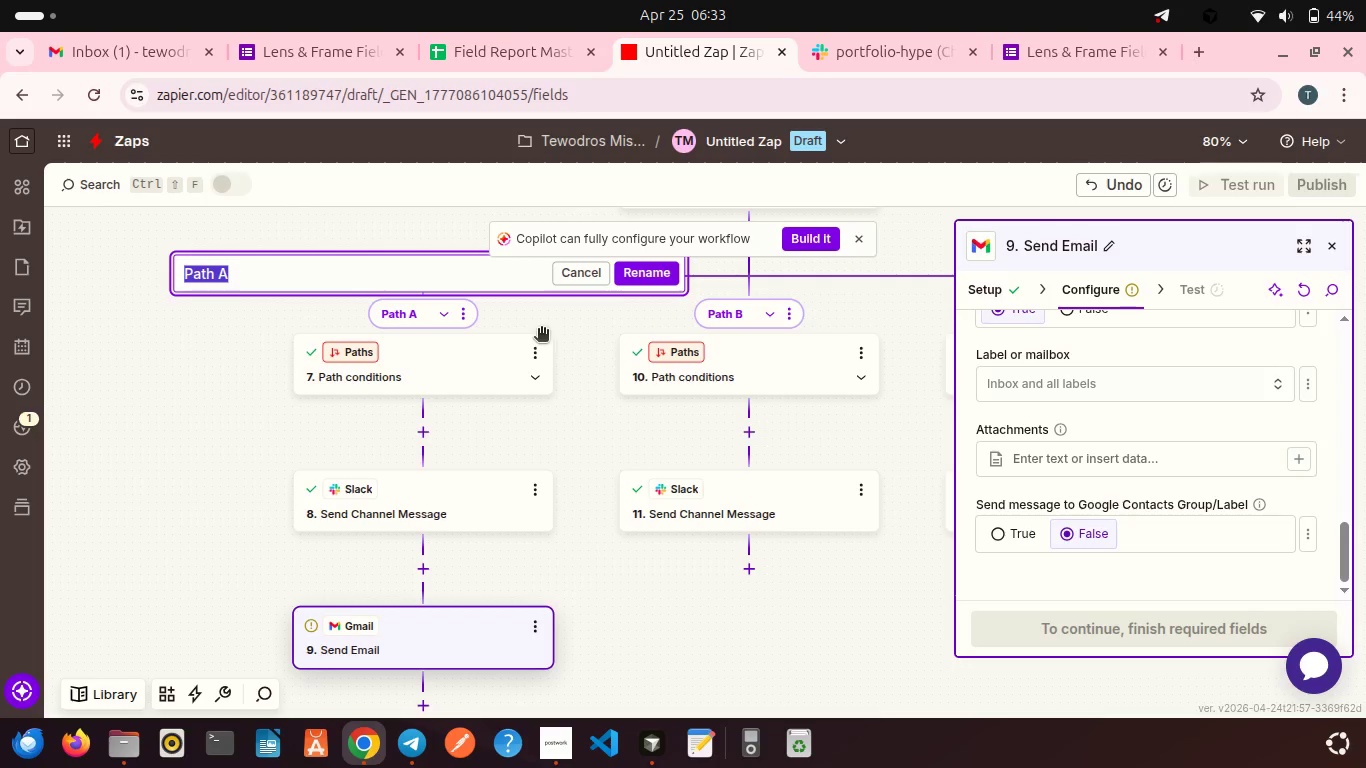 
scroll: coordinate [559, 347], scroll_direction: up, amount: 1.0
 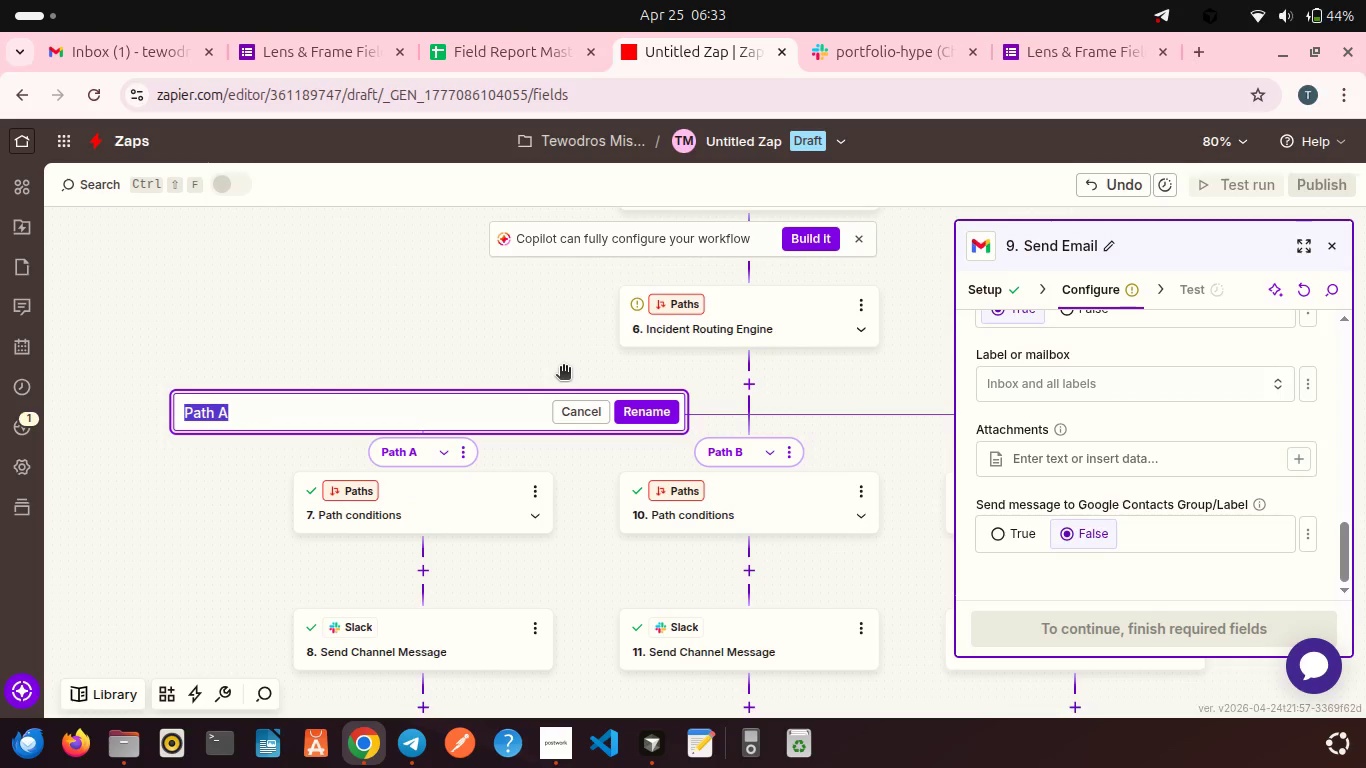 
wait(9.25)
 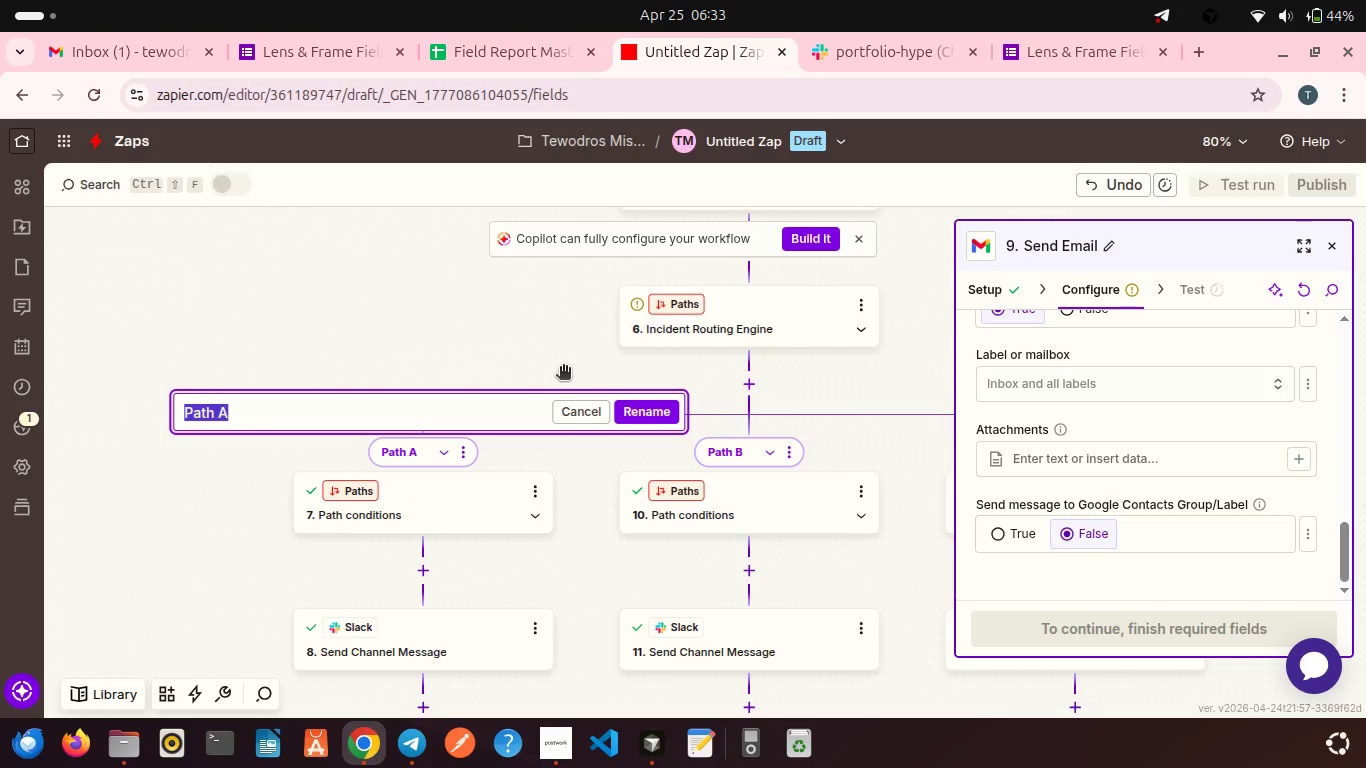 
type(s)
key(Backspace)
type(Safety Alert (Critical Risk Escalation))
 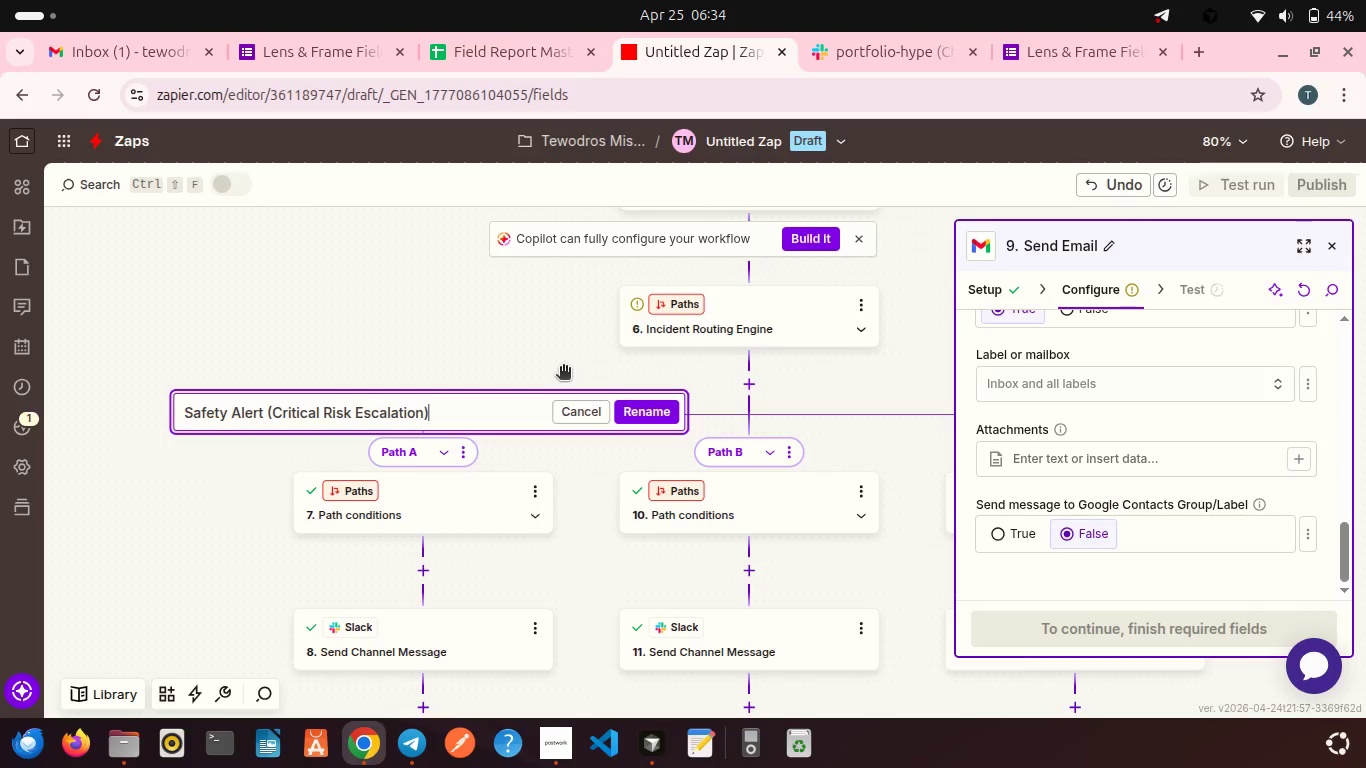 
wait(6.11)
 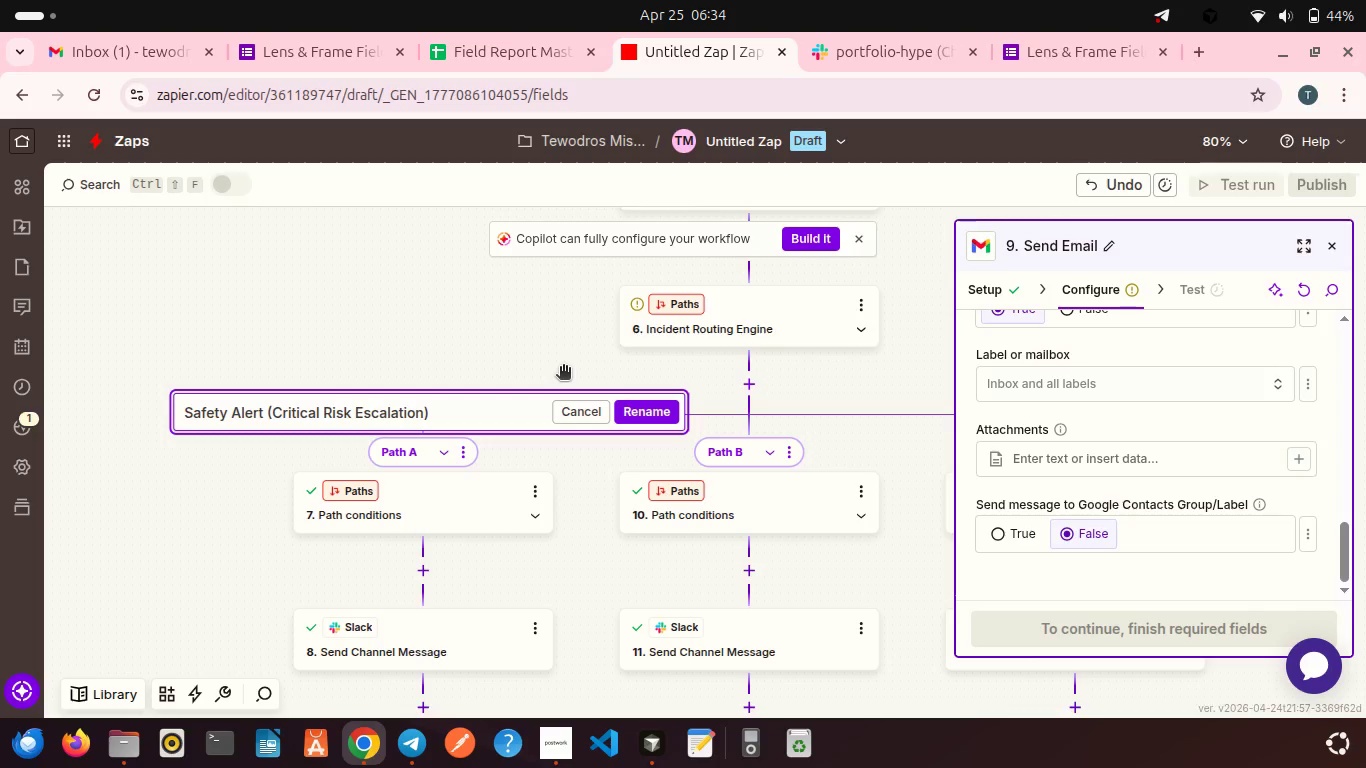 
left_click([665, 416])
 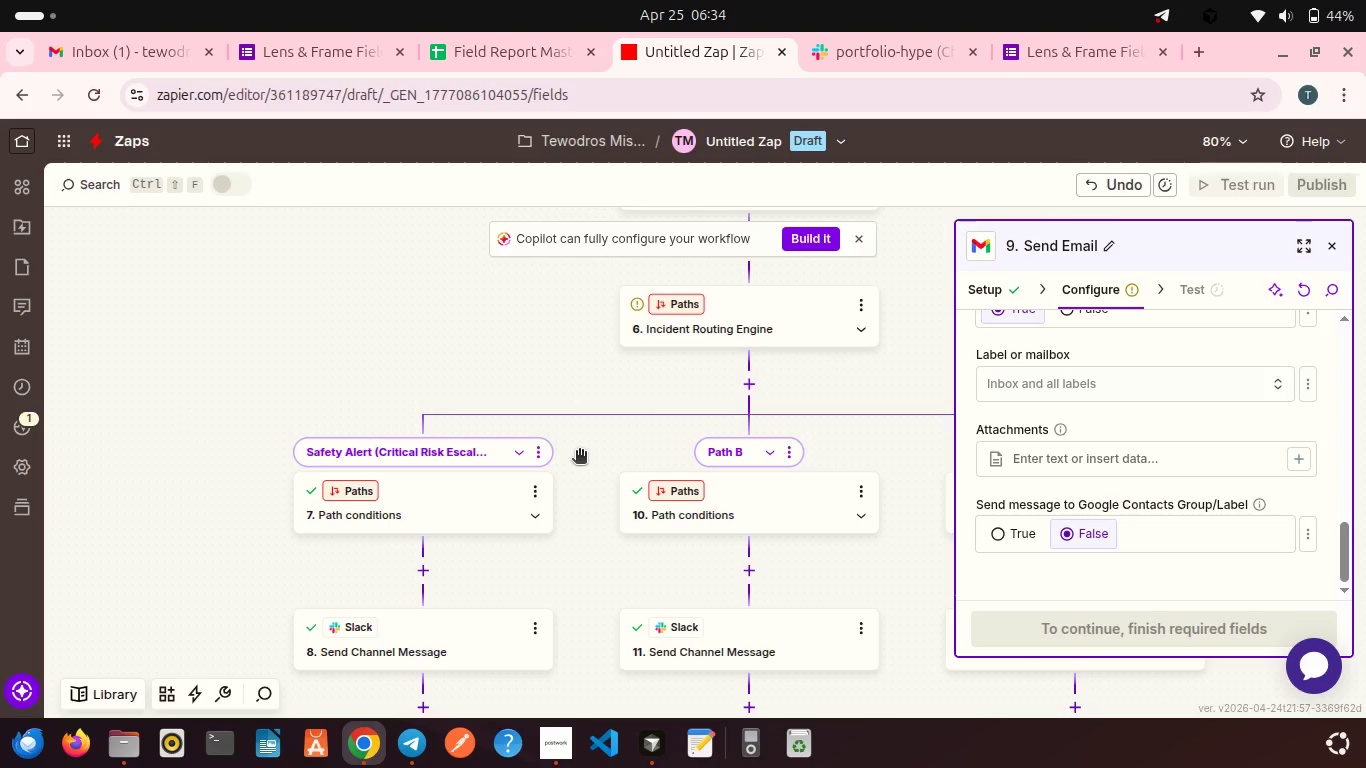 
scroll: coordinate [579, 452], scroll_direction: down, amount: 3.0
 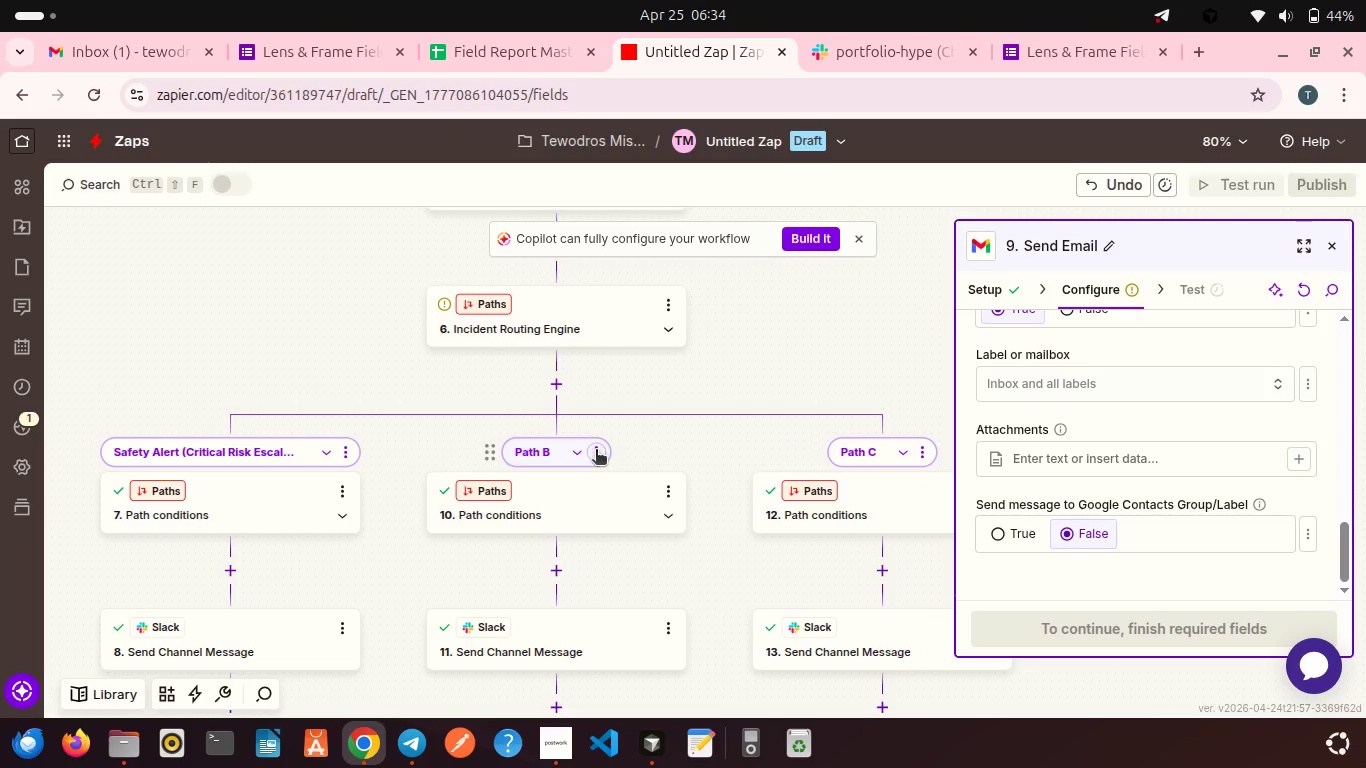 
left_click([596, 451])
 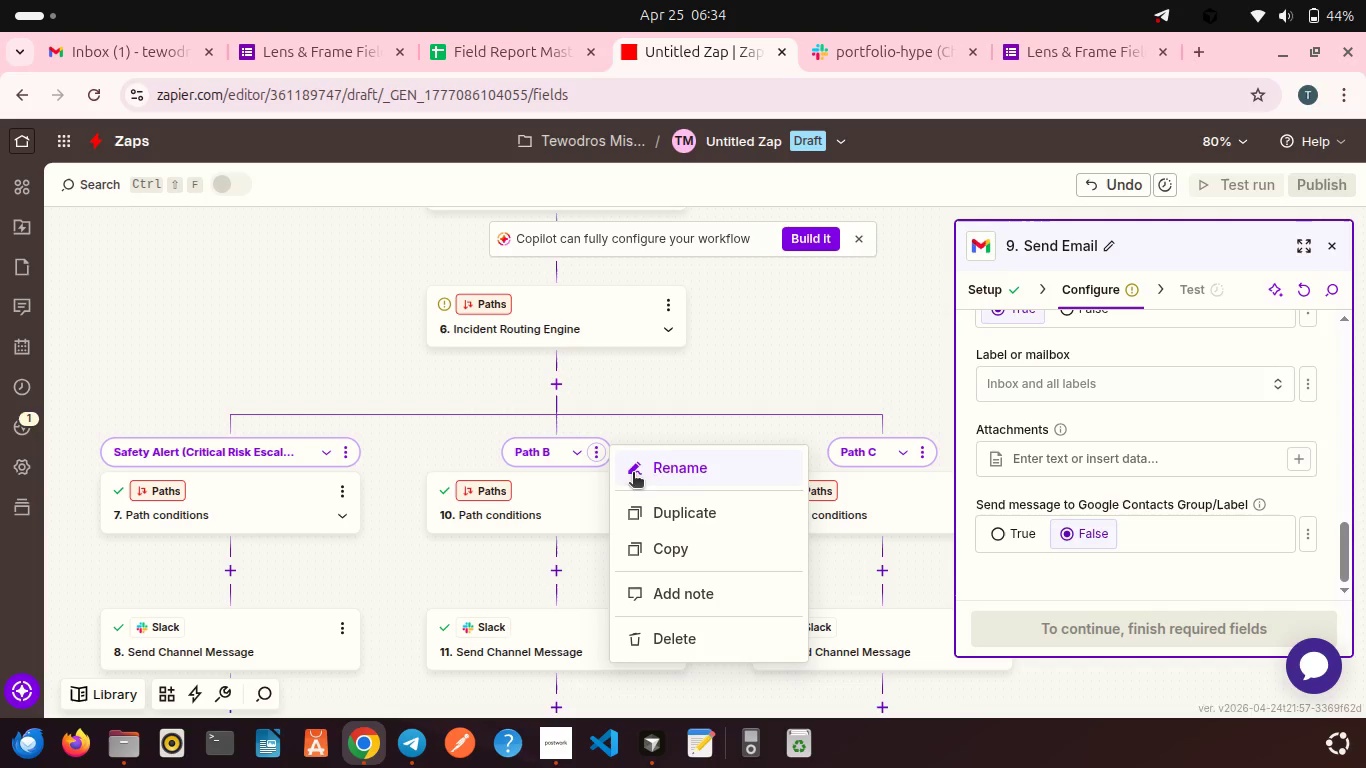 
left_click([649, 466])
 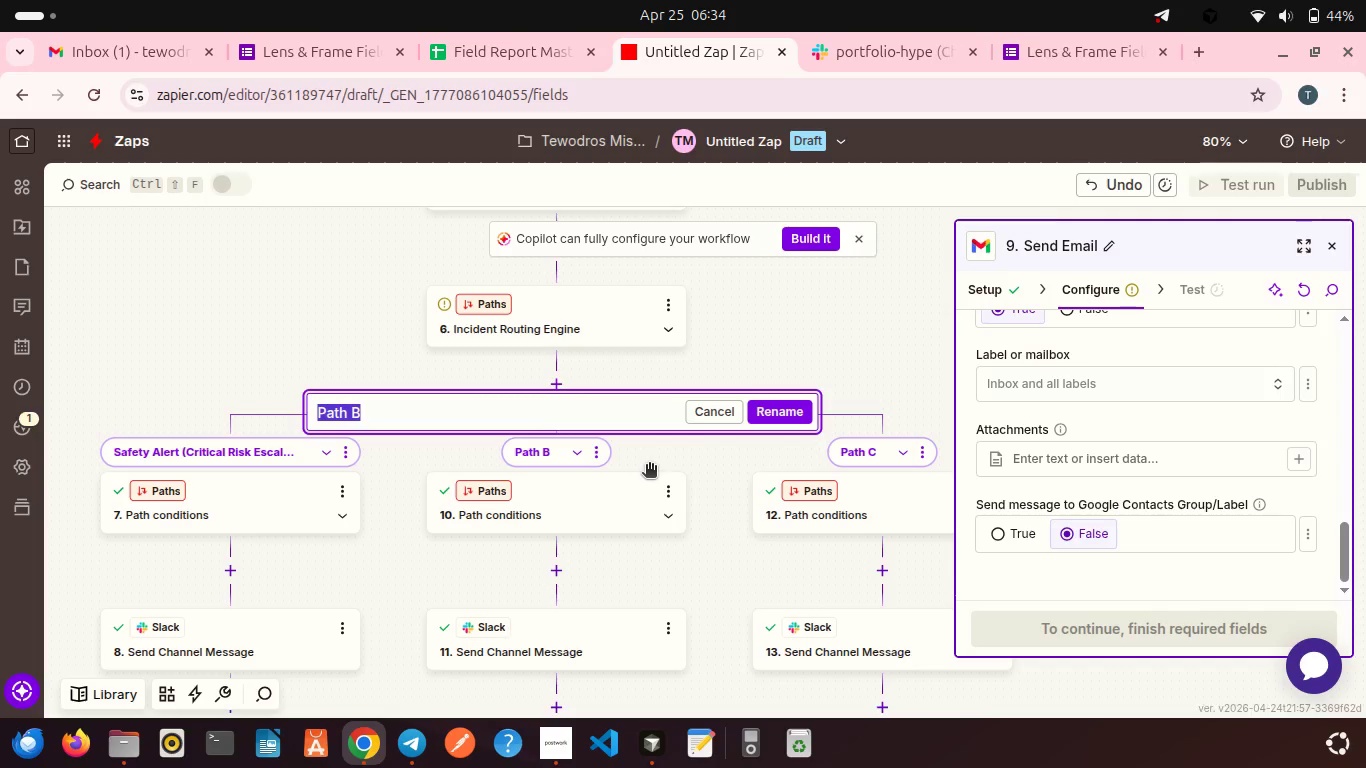 
type(Technical Issue (Operations Support Flow))
 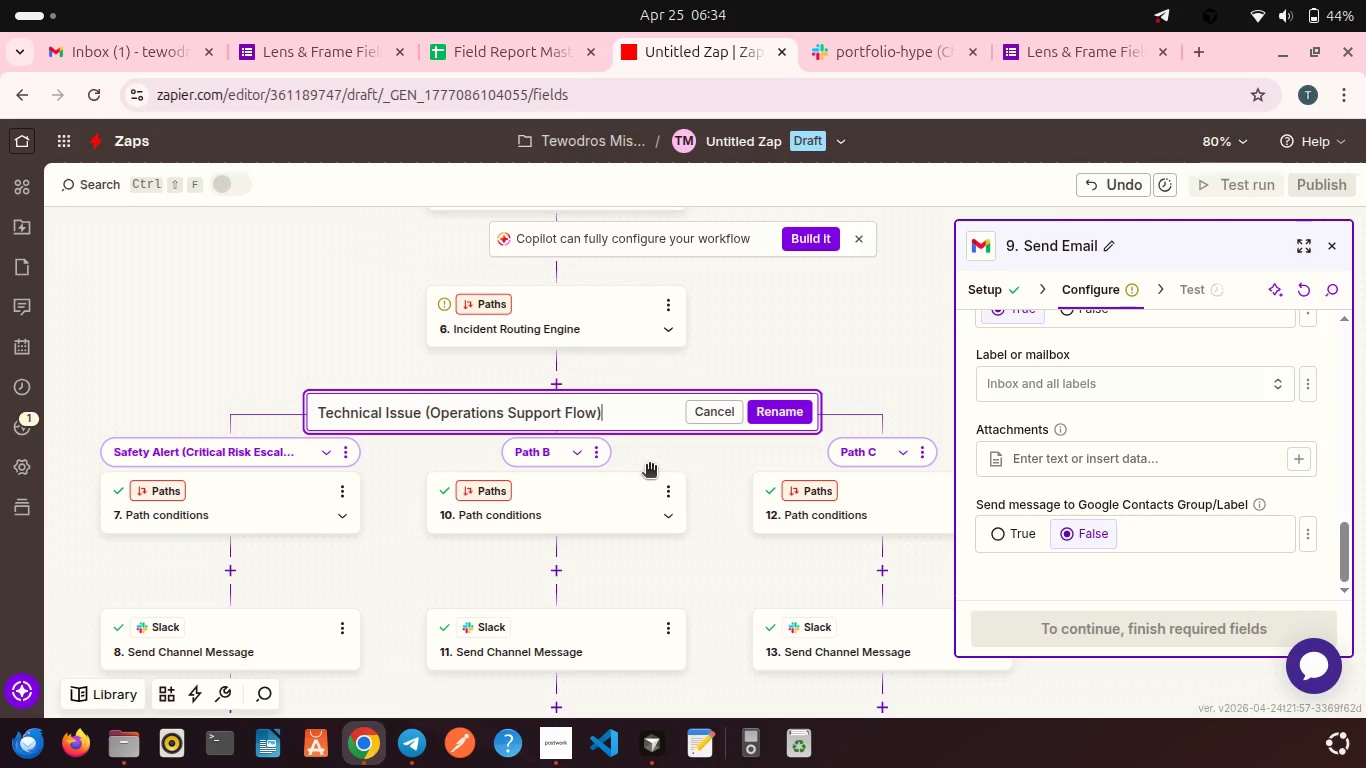 
wait(7.4)
 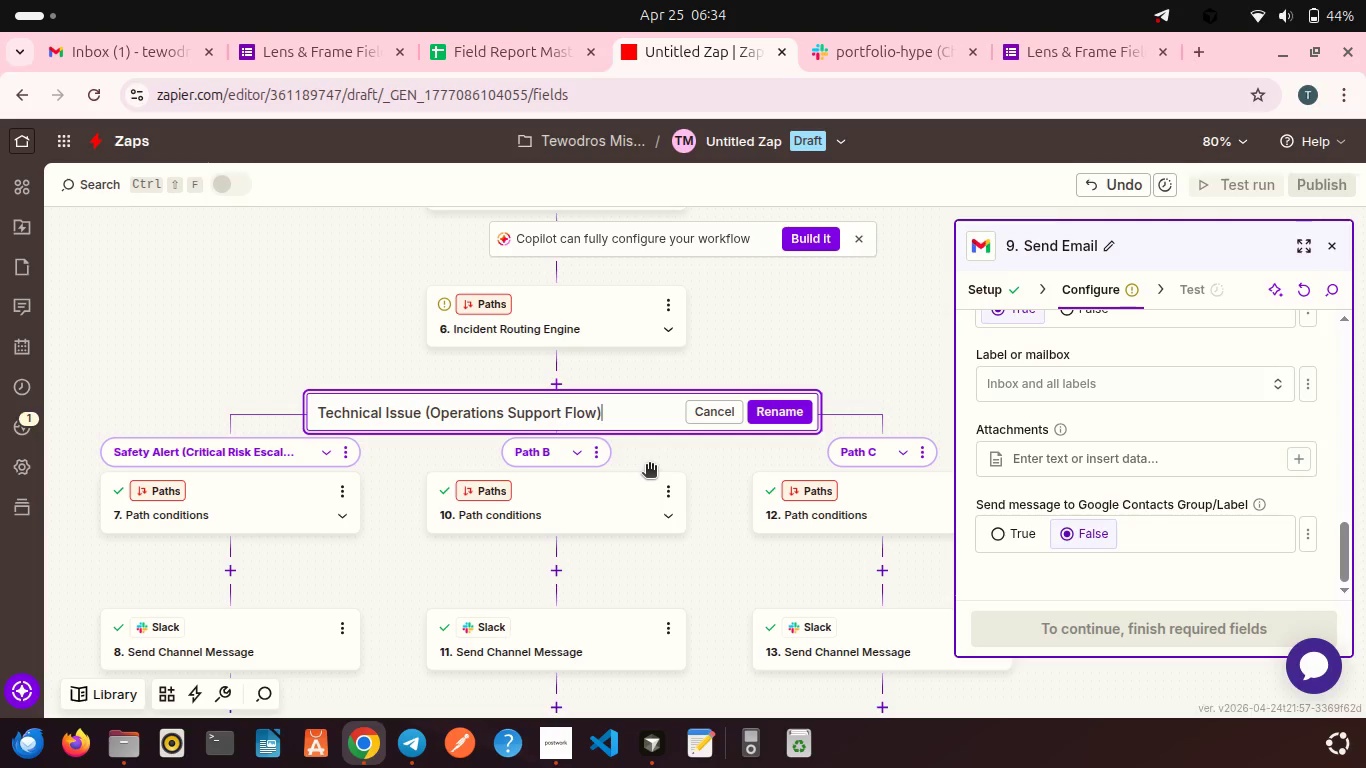 
left_click([773, 408])
 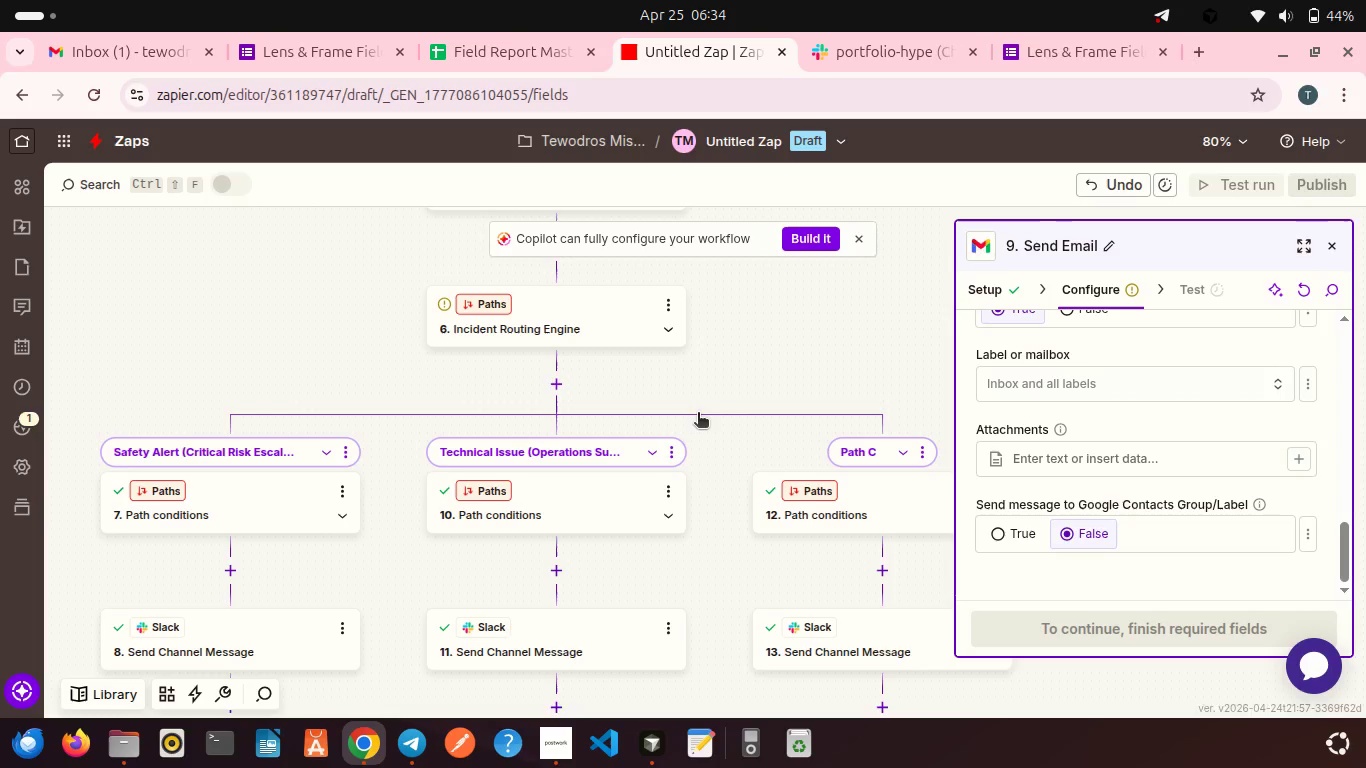 
scroll: coordinate [698, 414], scroll_direction: down, amount: 2.0
 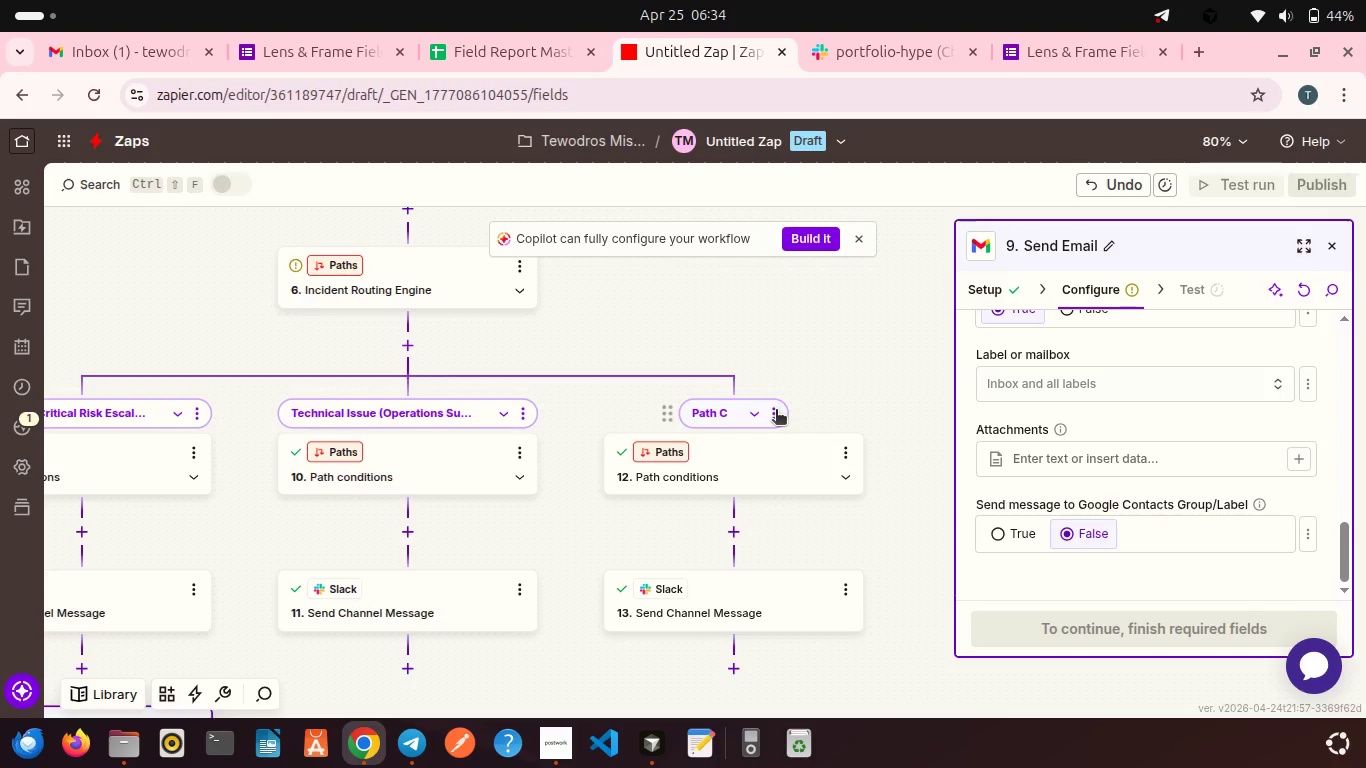 
left_click([774, 417])
 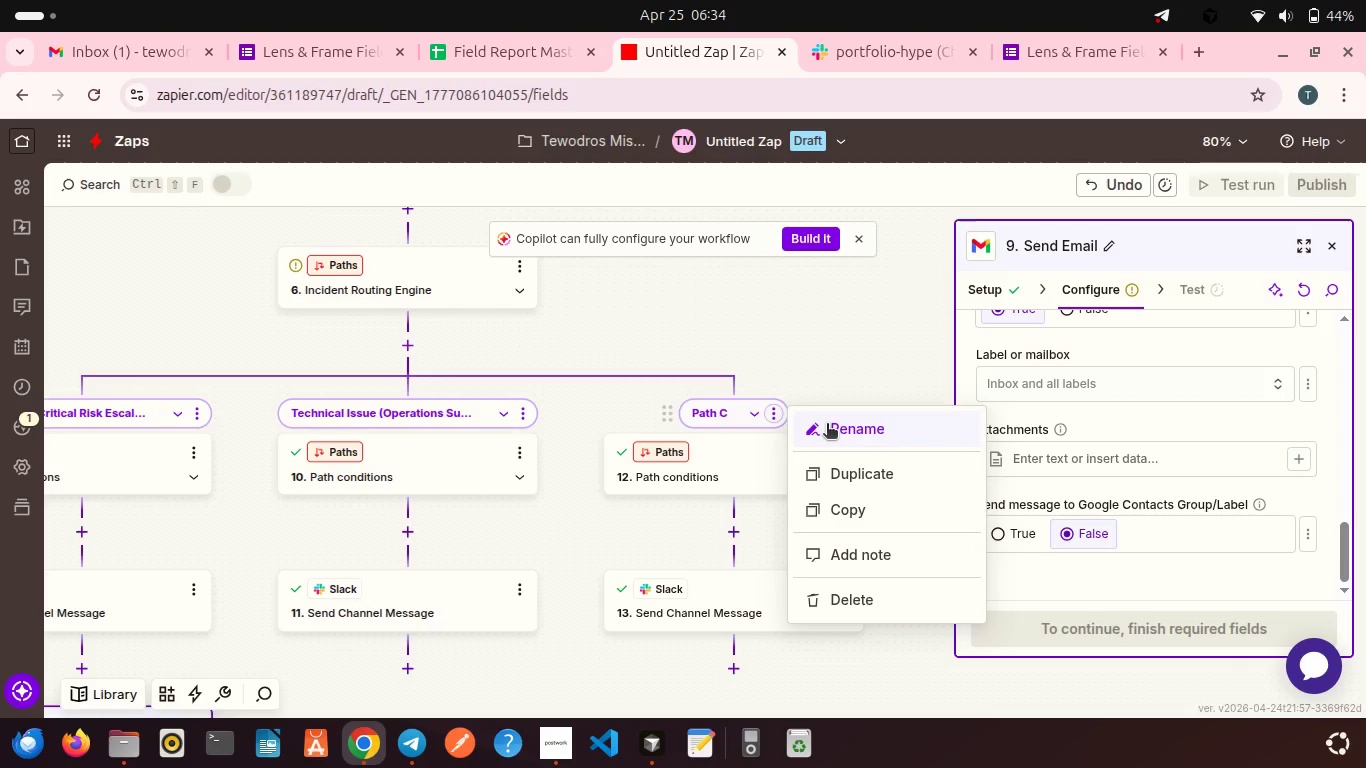 
left_click([828, 425])
 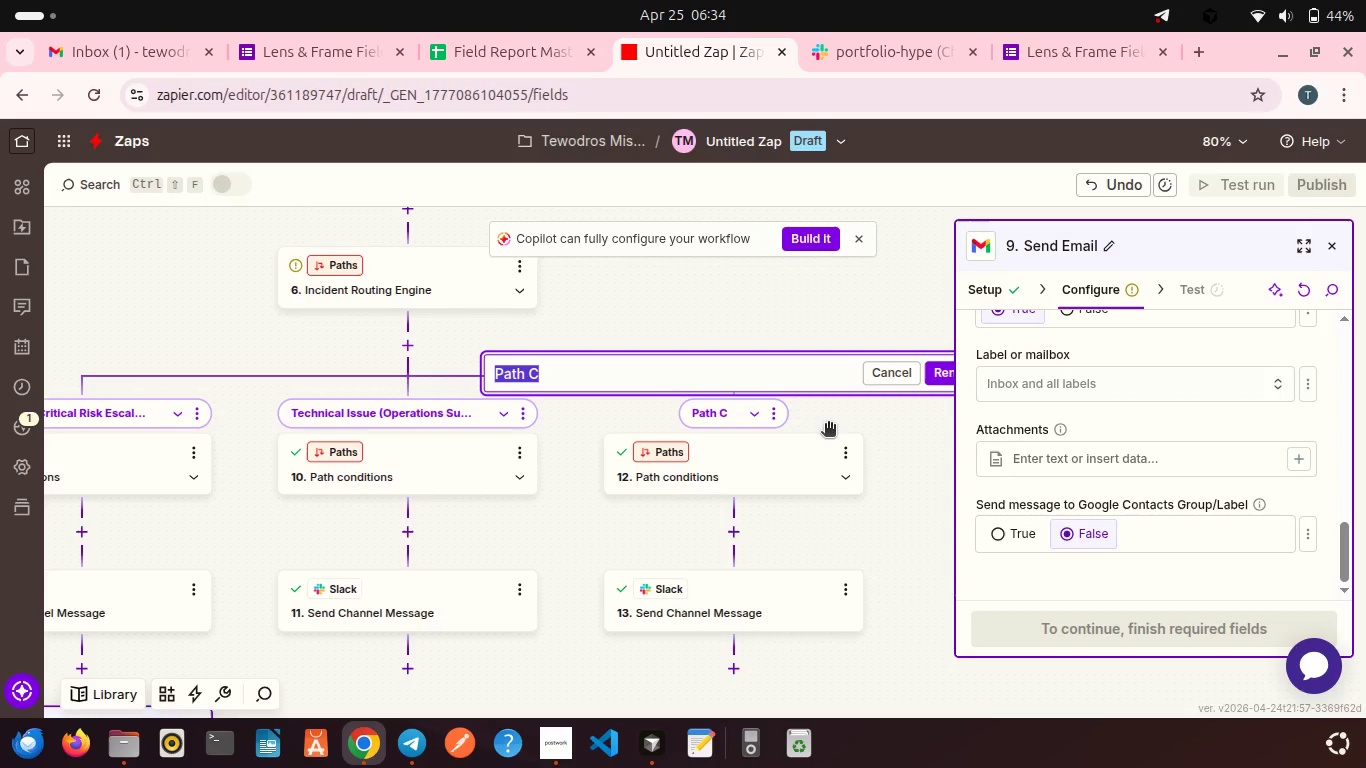 
type(Creative Win)
 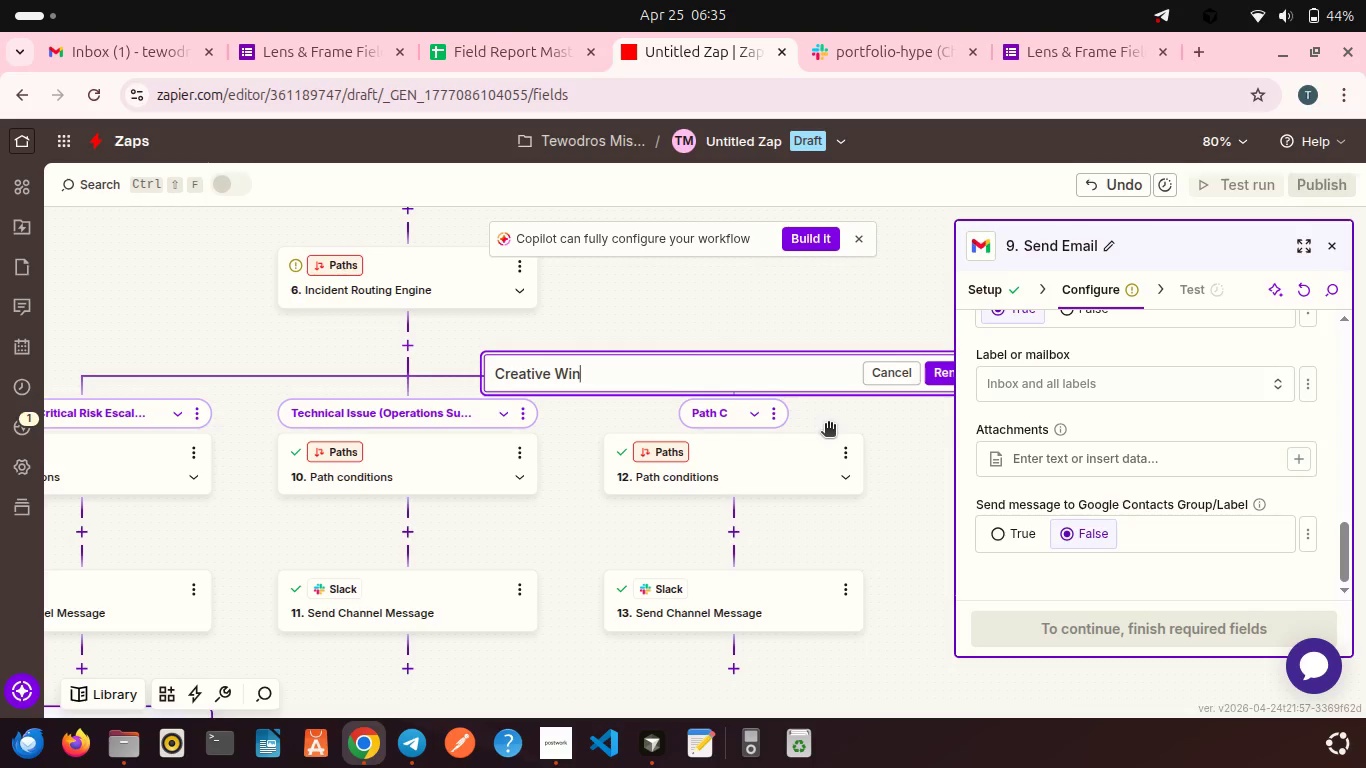 
scroll: coordinate [828, 425], scroll_direction: down, amount: 2.0
 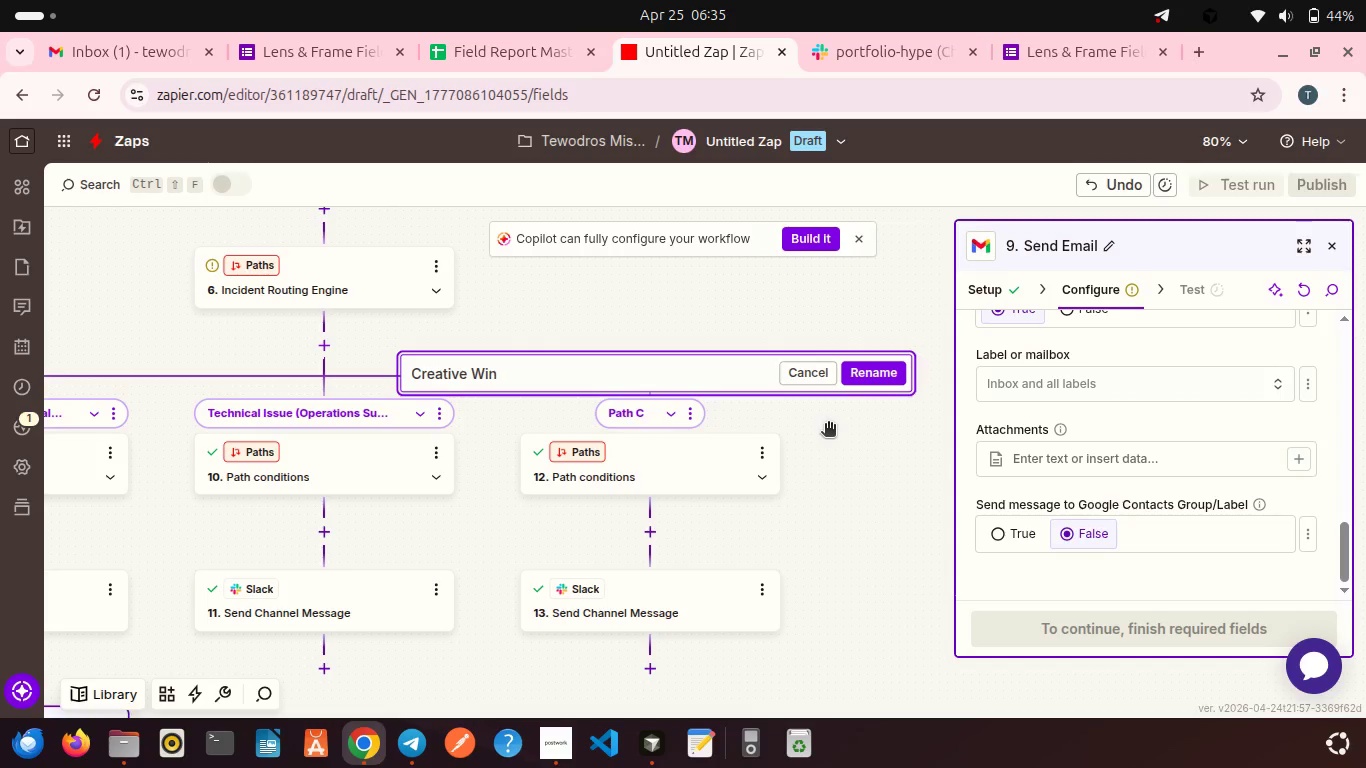 
type( 9Portfolio H)
 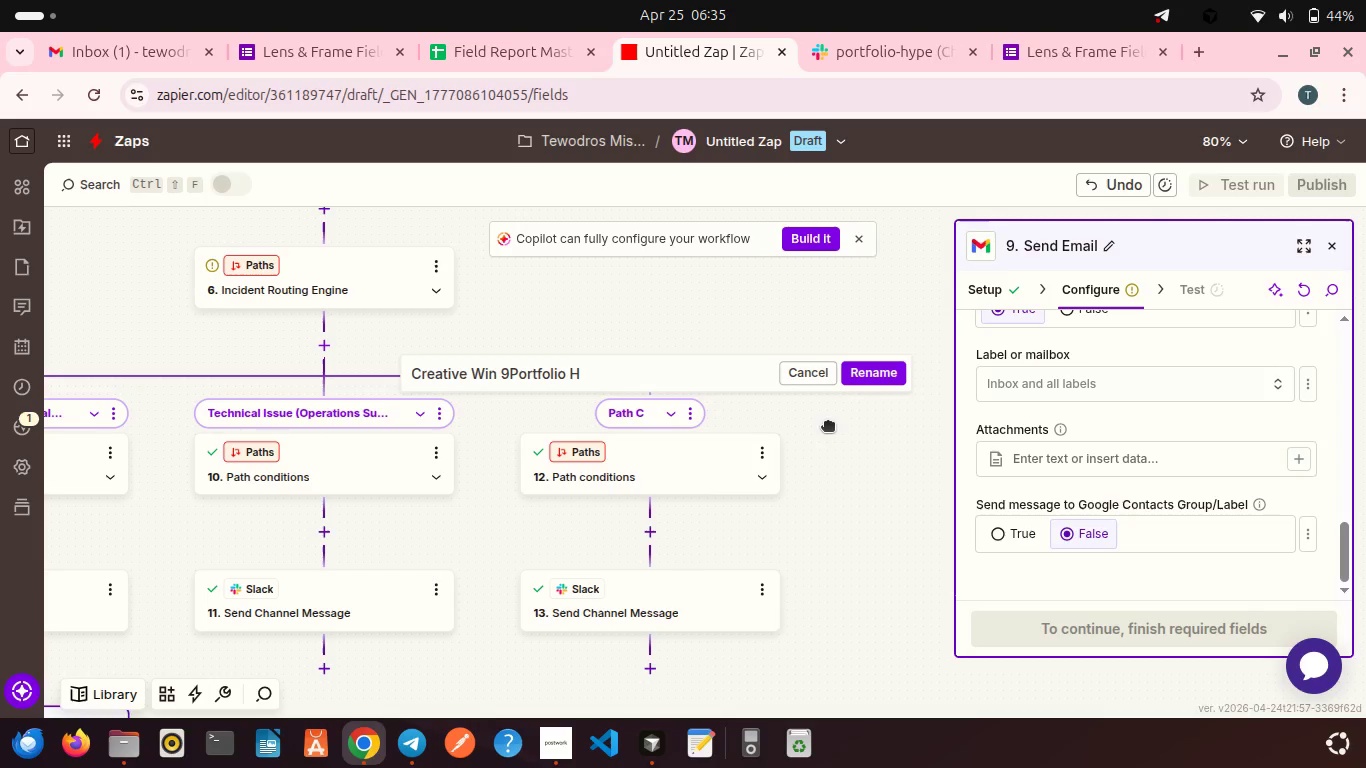 
left_click([828, 425])
 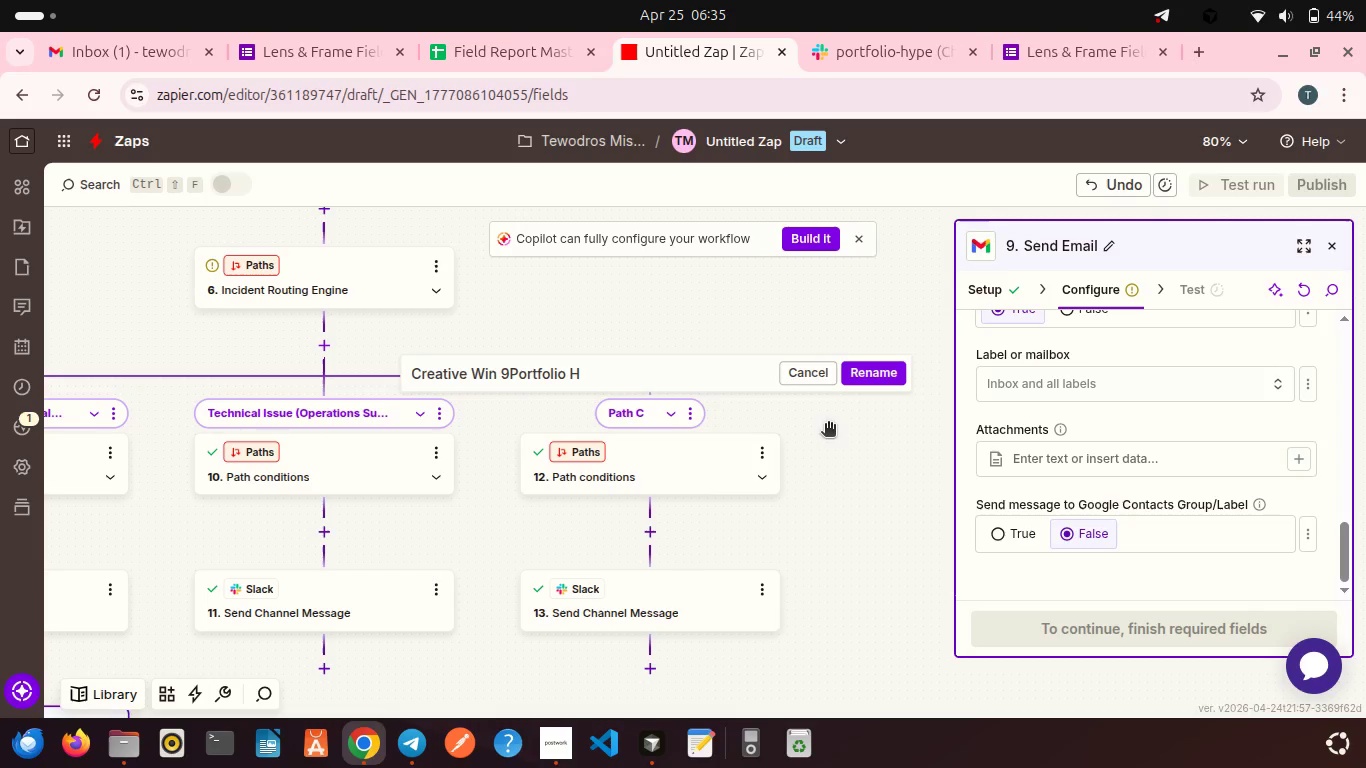 
type(ign)
 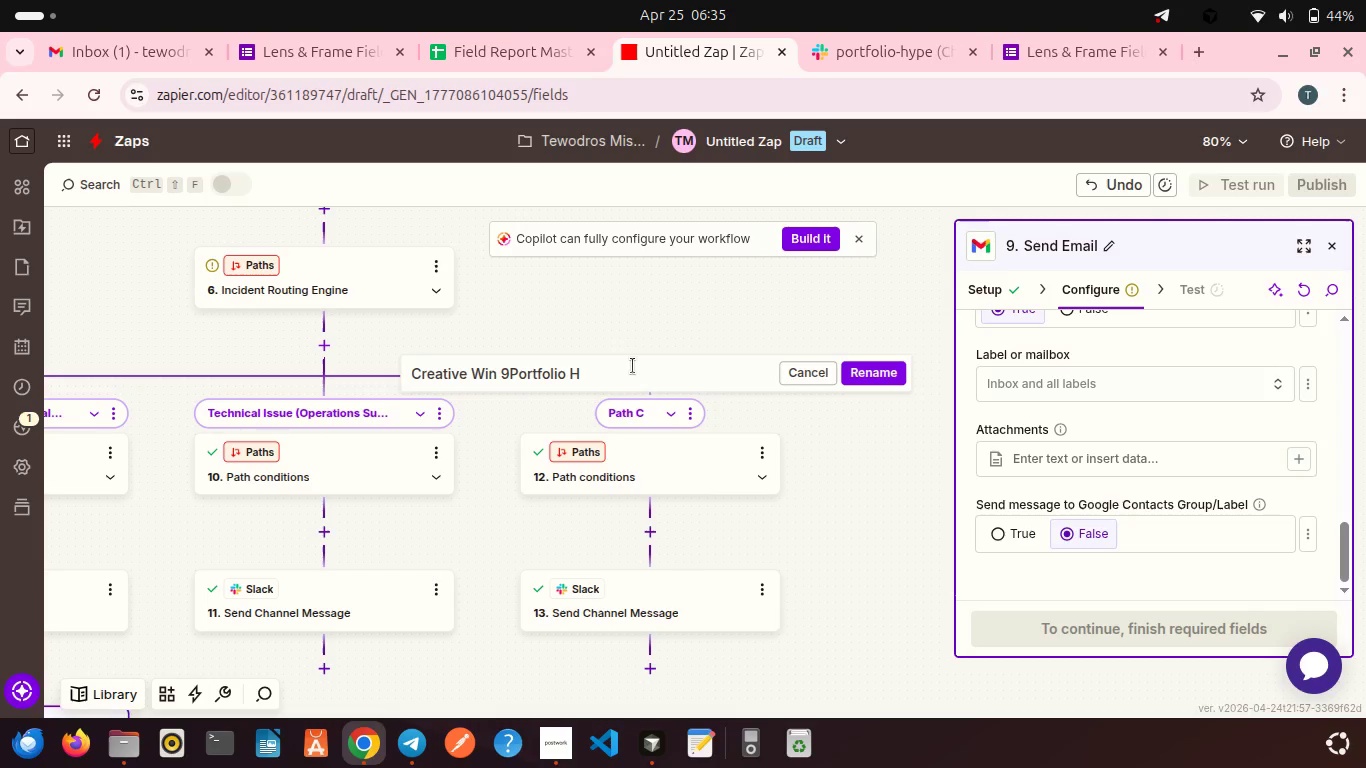 
left_click([510, 368])
 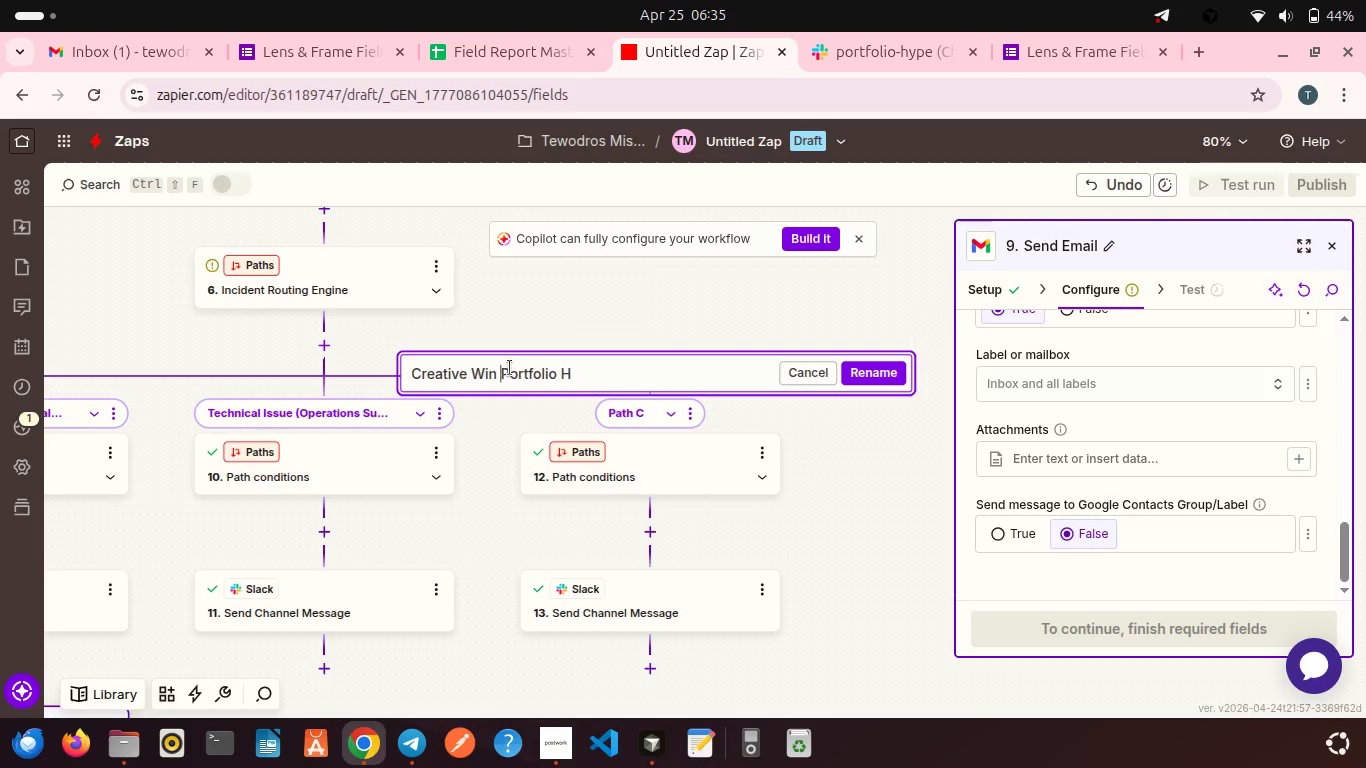 
key(Backspace)
 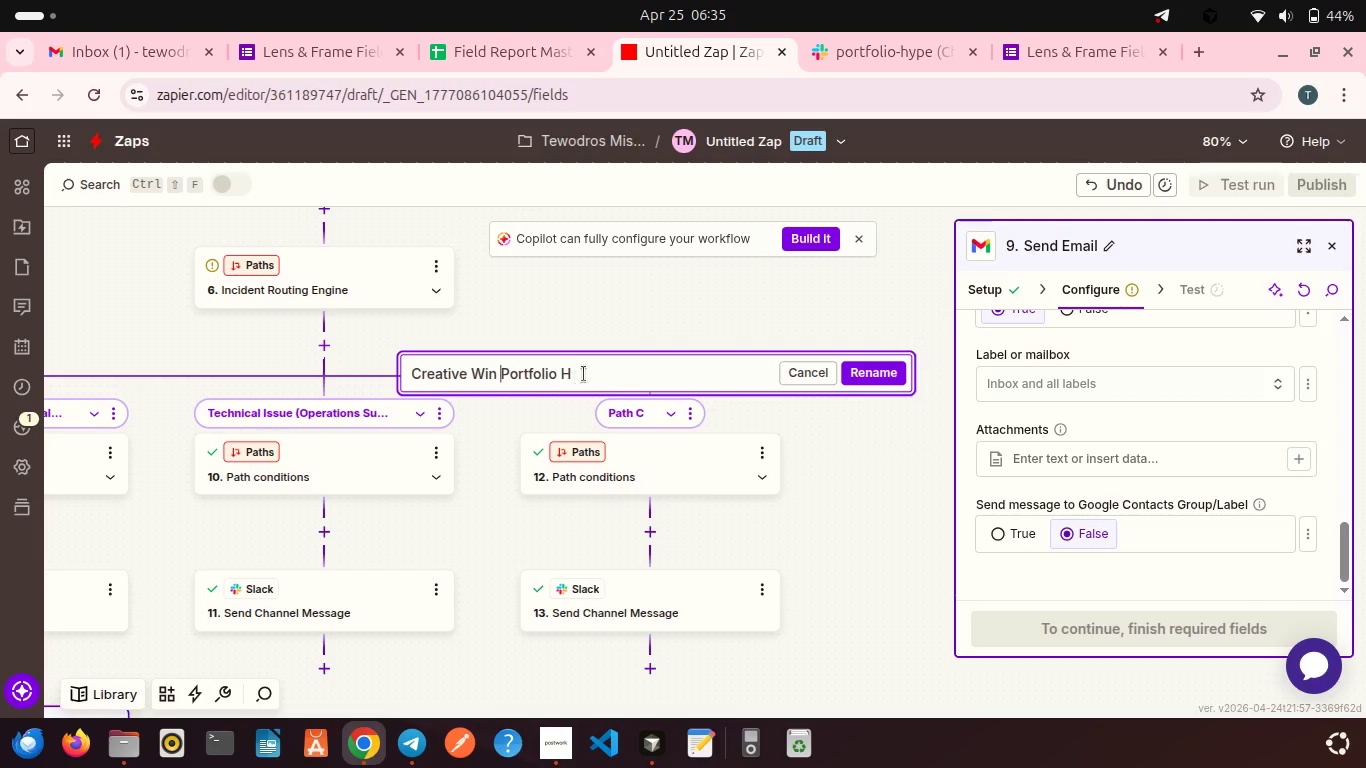 
left_click([584, 374])
 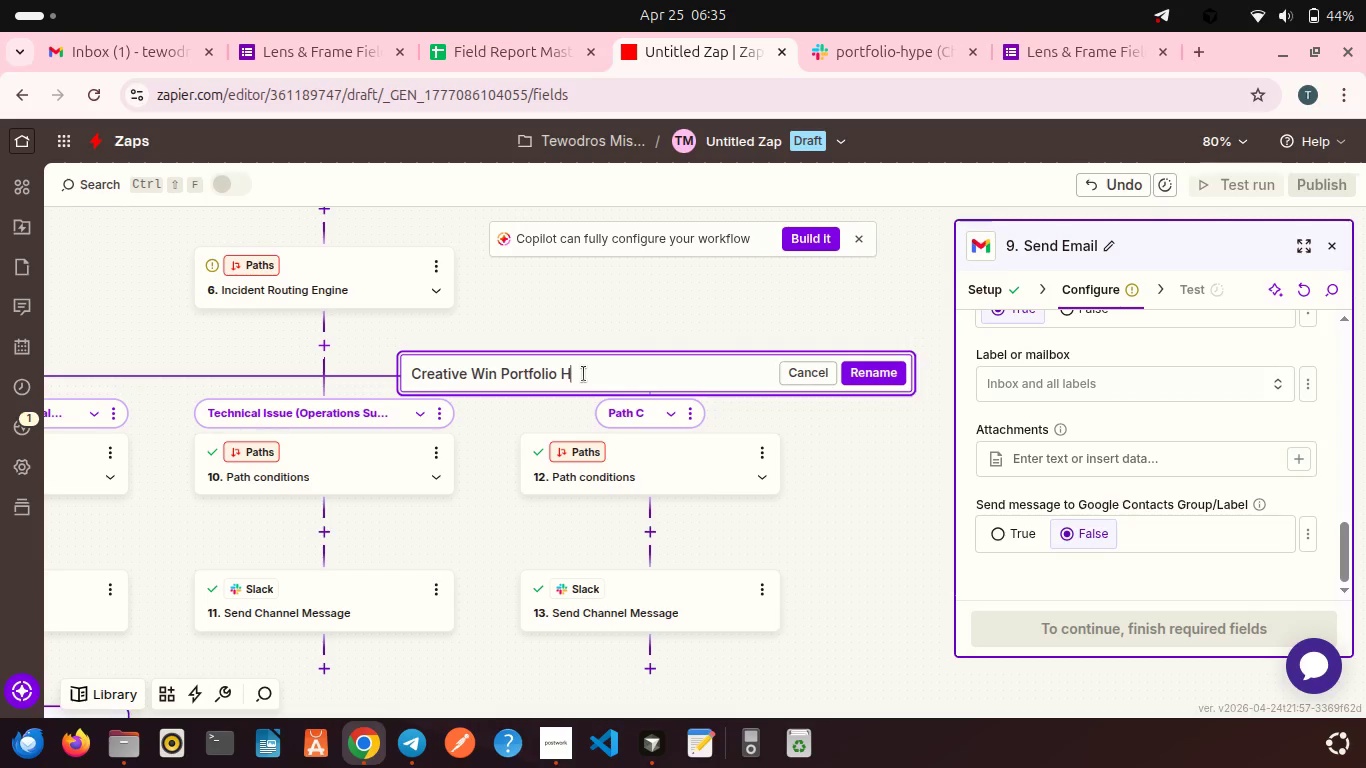 
type(ighlight)
 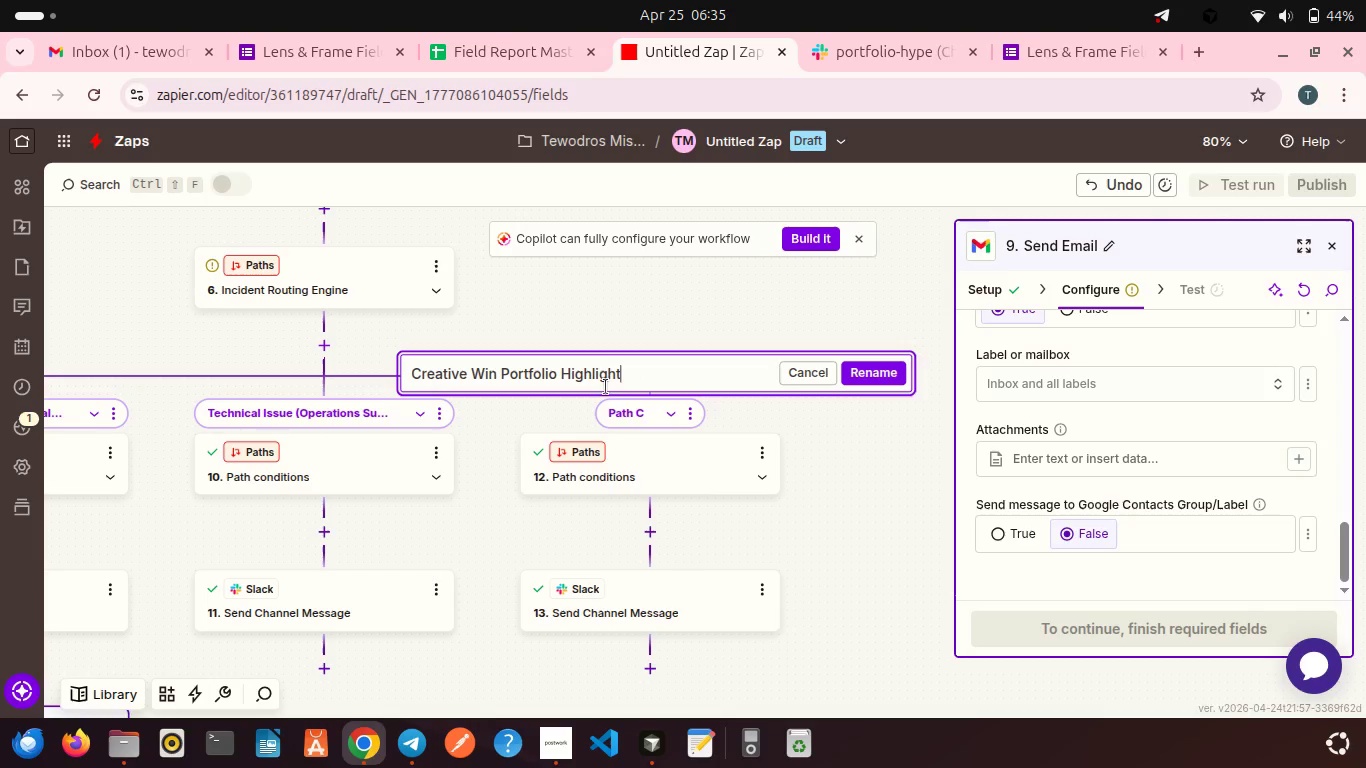 
wait(5.18)
 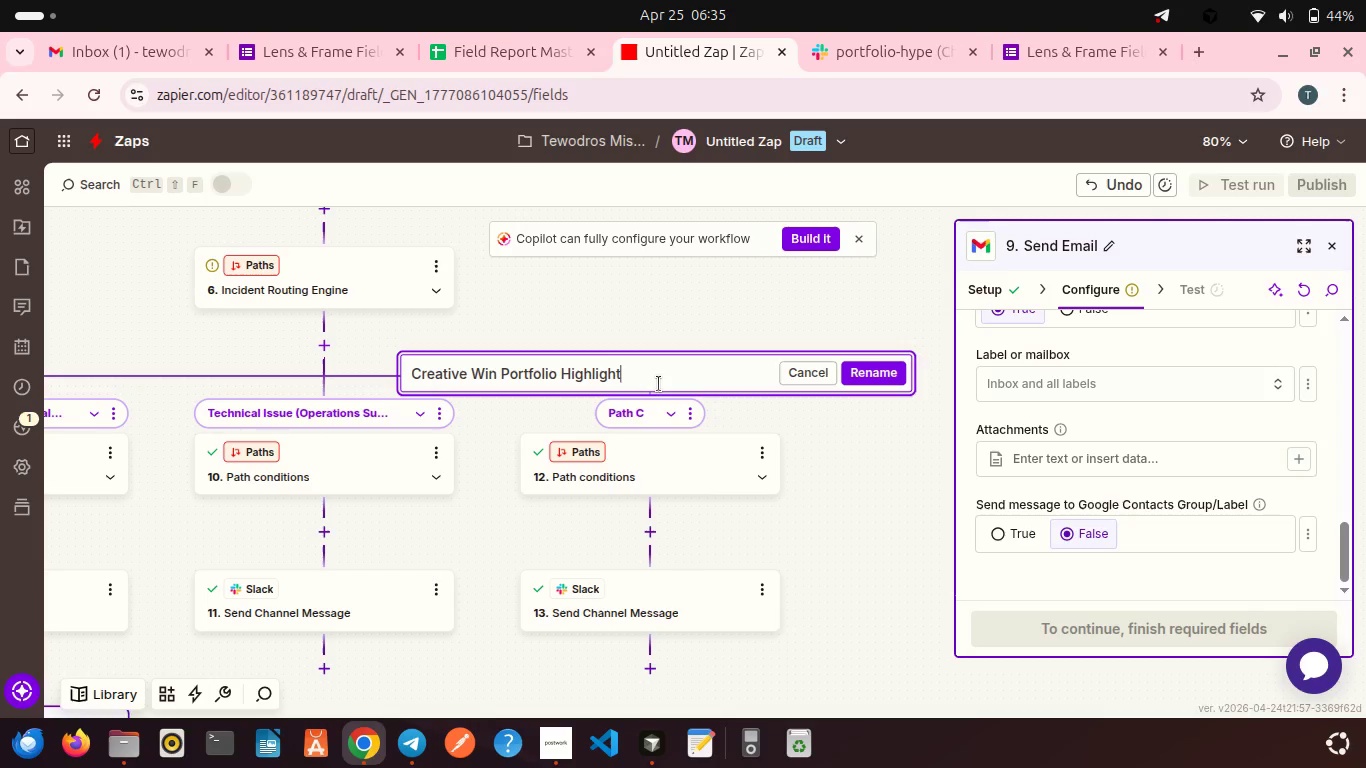 
left_click([565, 371])
 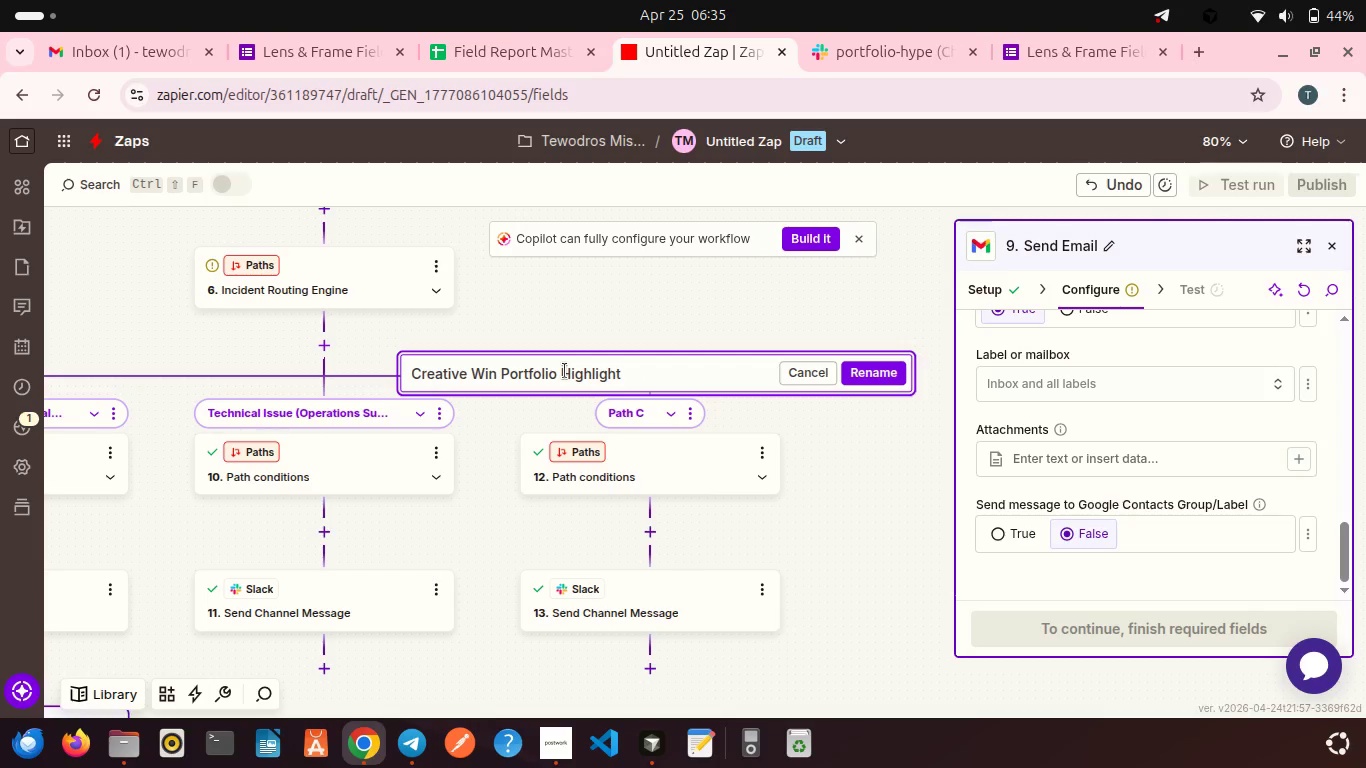 
key(Shift+9)
 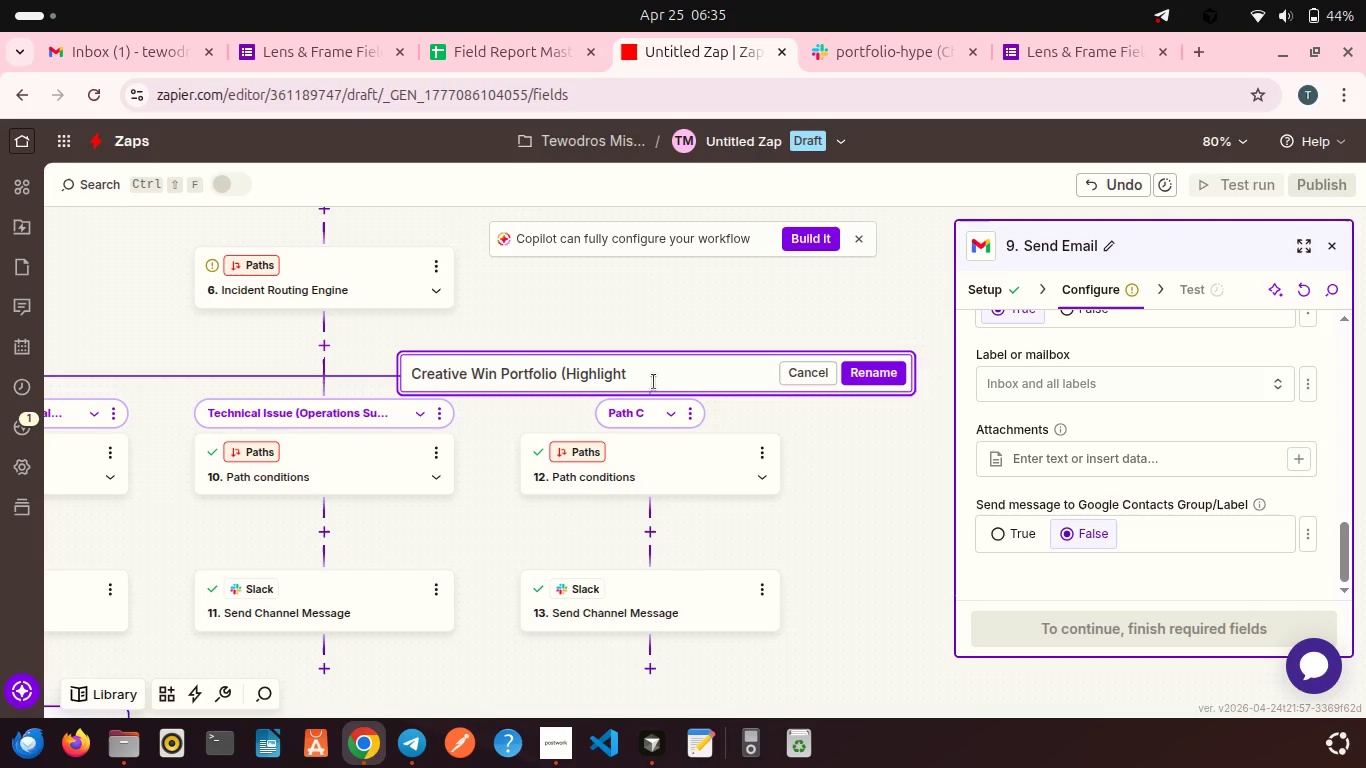 
left_click([654, 382])
 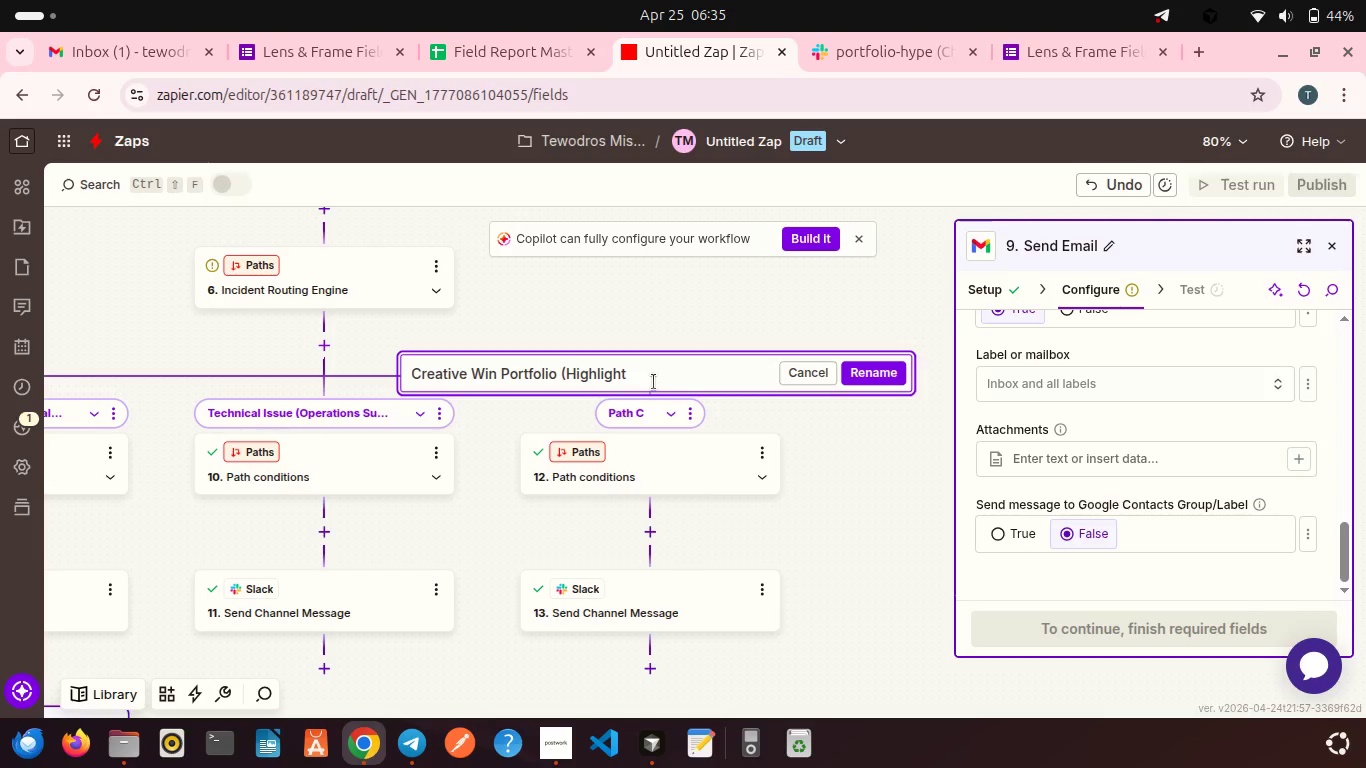 
type( Flow))
 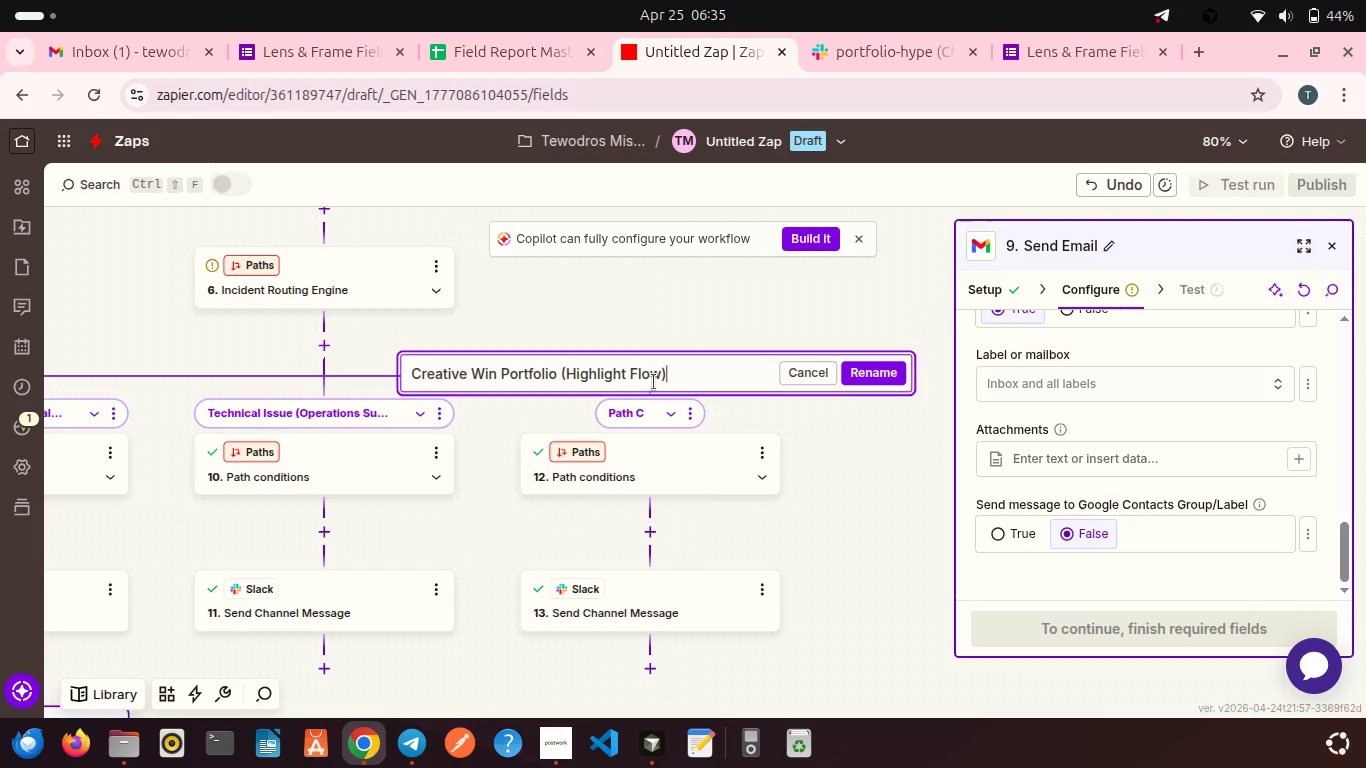 
wait(5.18)
 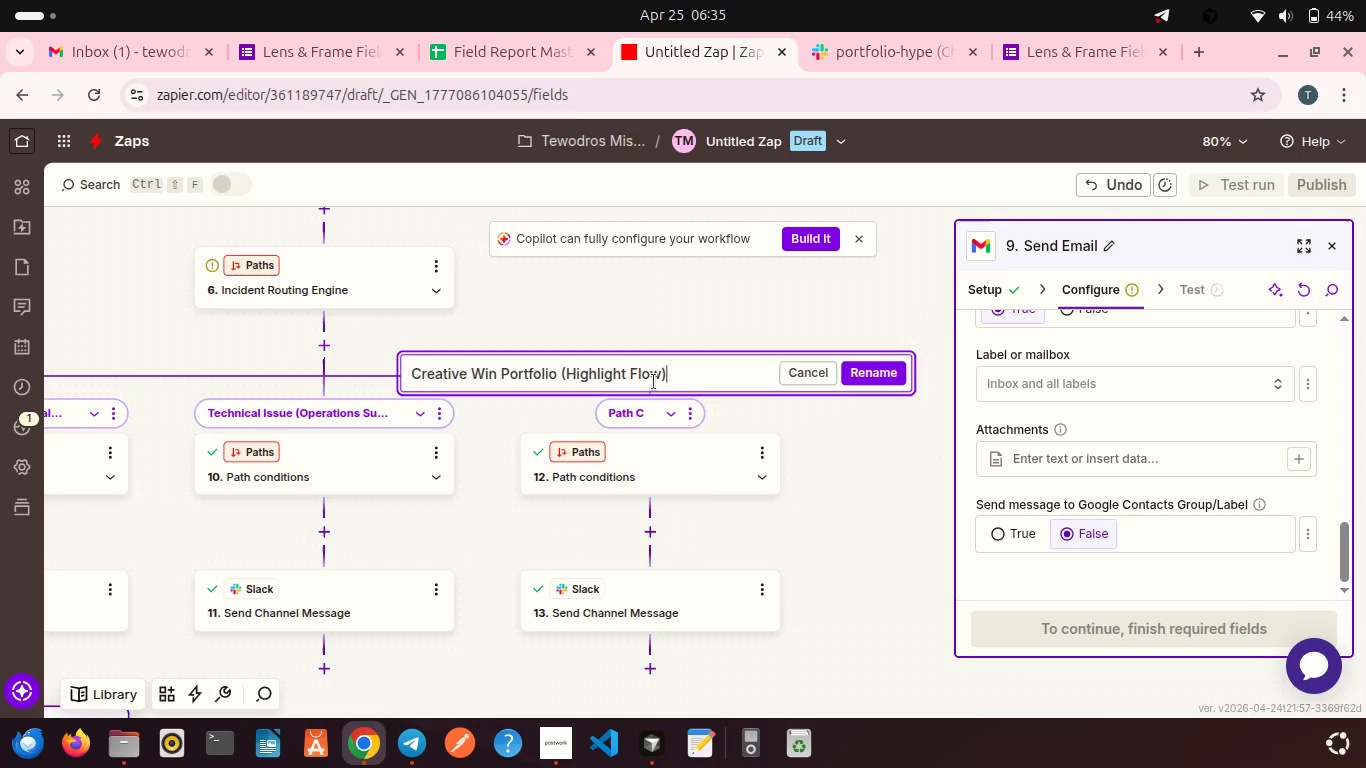 
left_click([566, 375])
 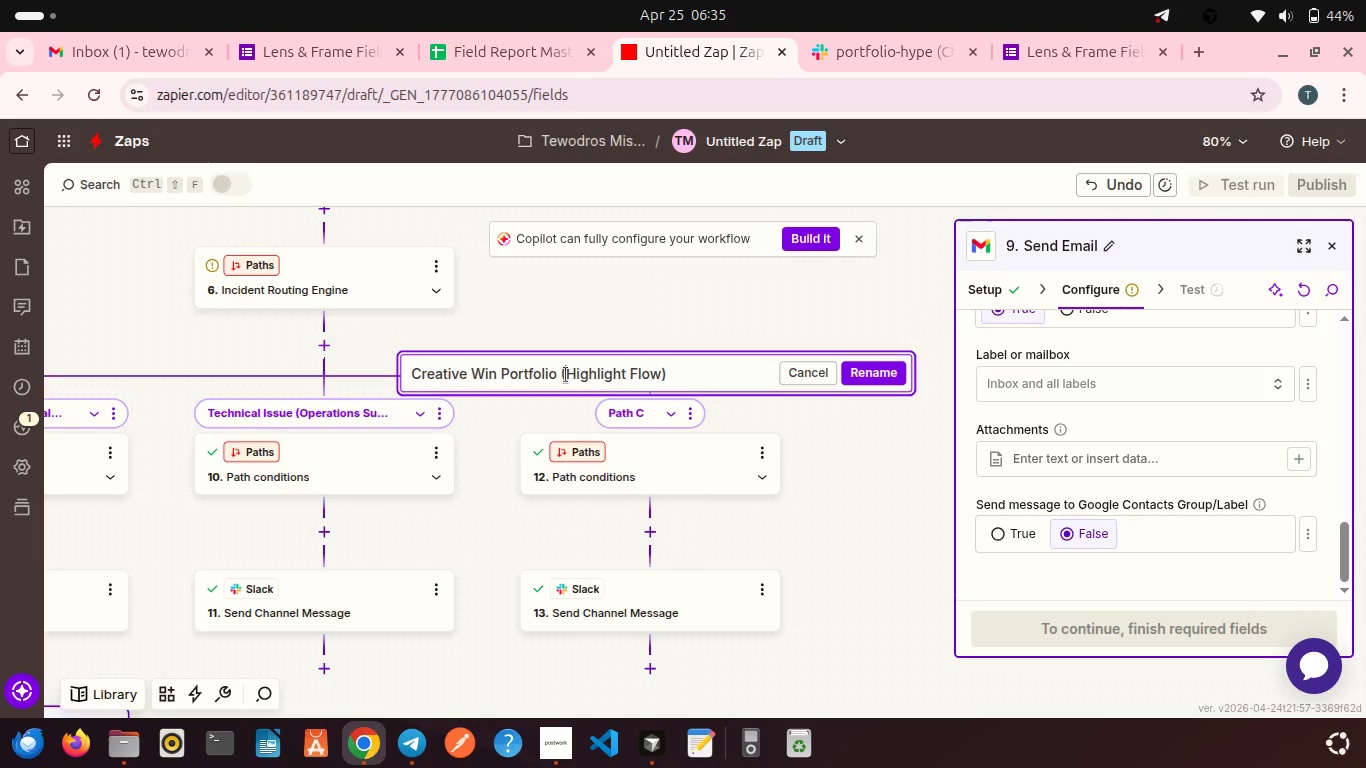 
key(Backspace)
 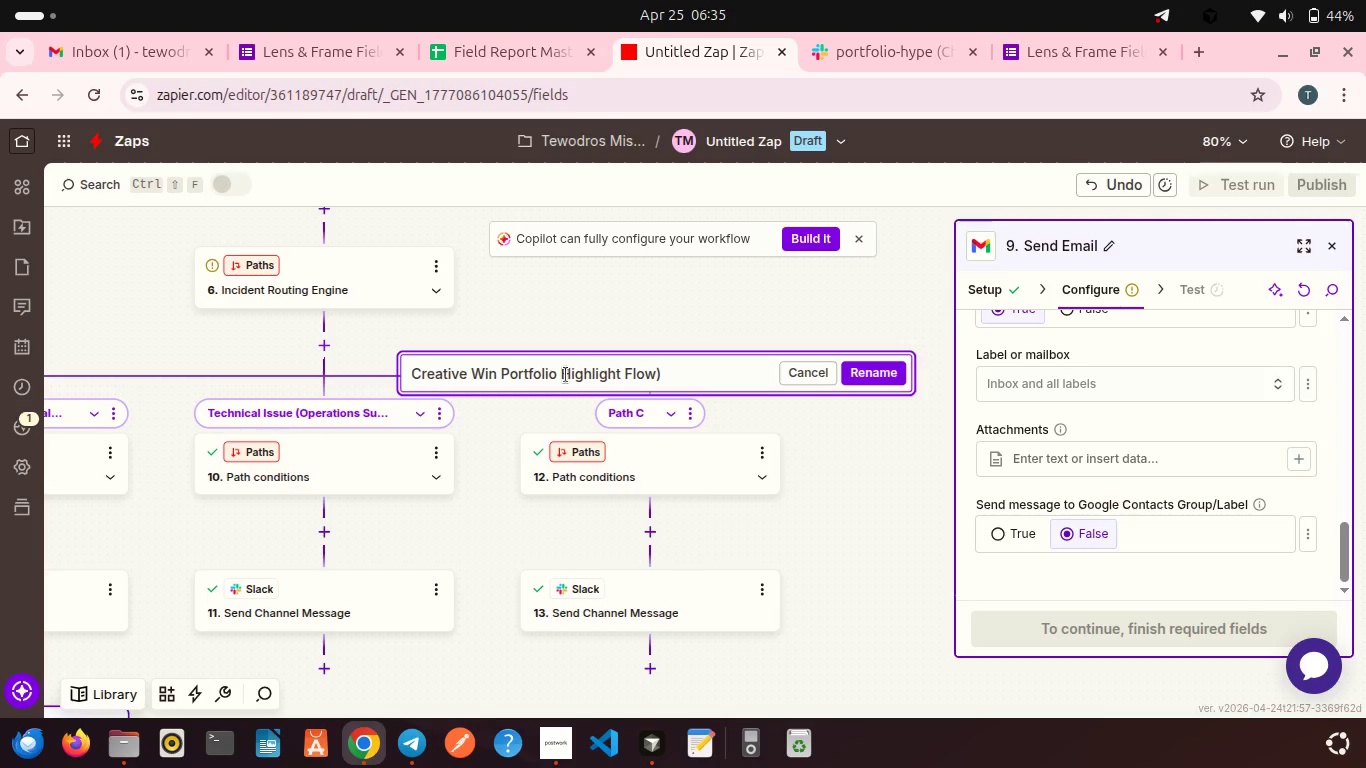 
key(ArrowLeft)
 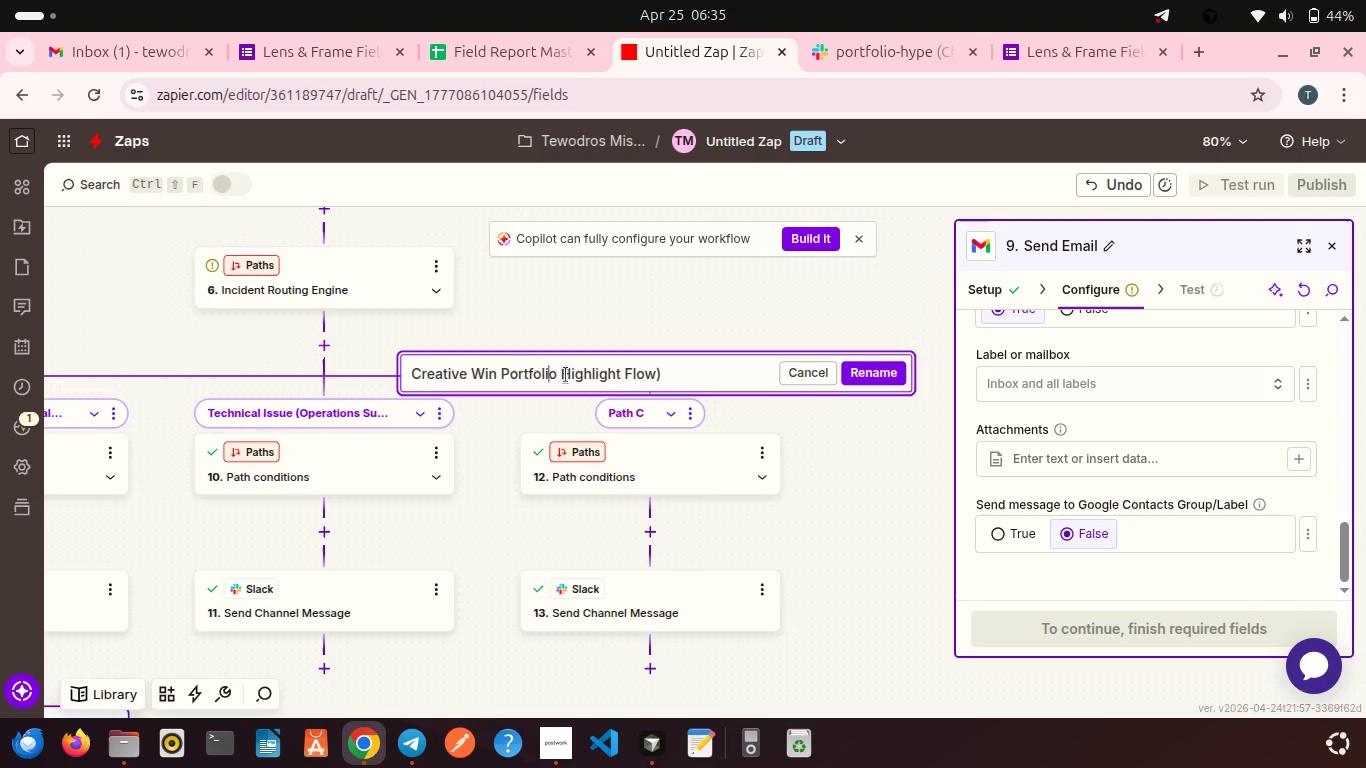 
key(ArrowLeft)
 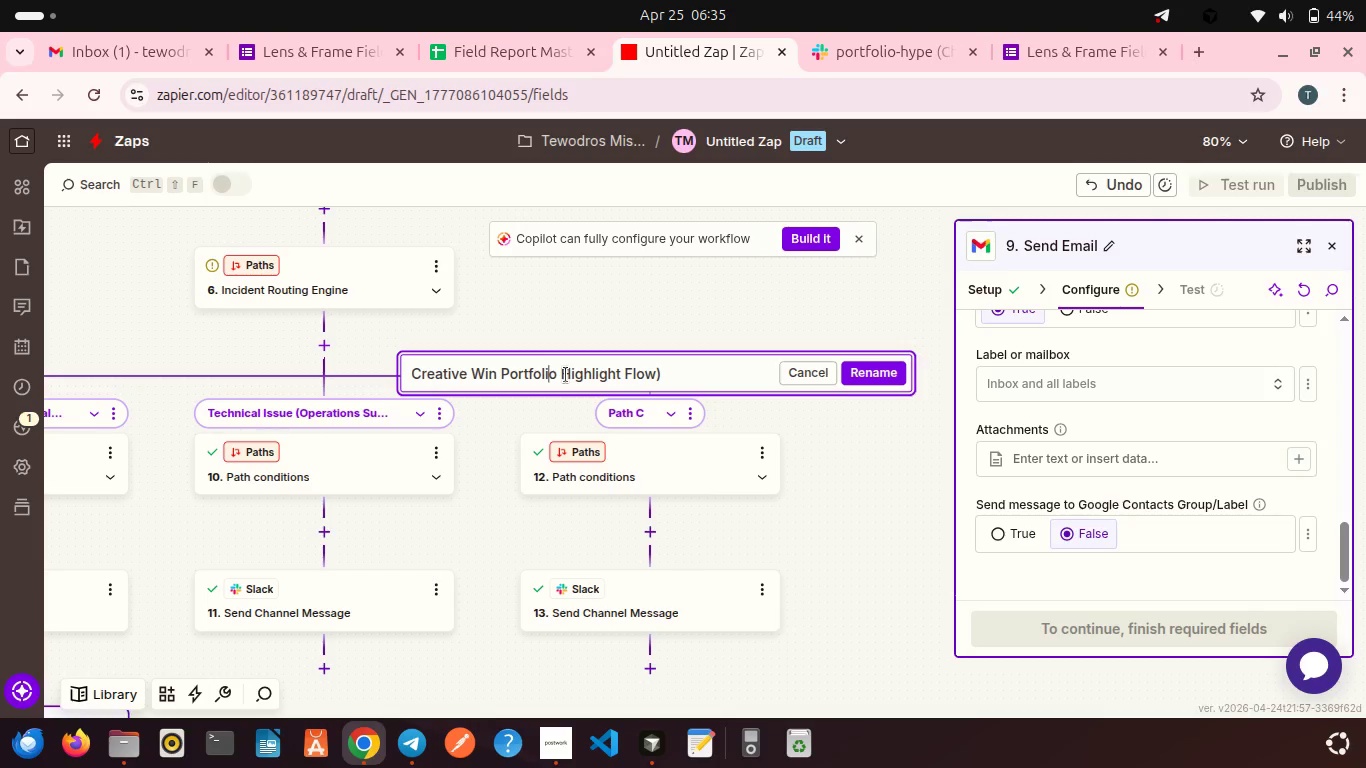 
key(ArrowLeft)
 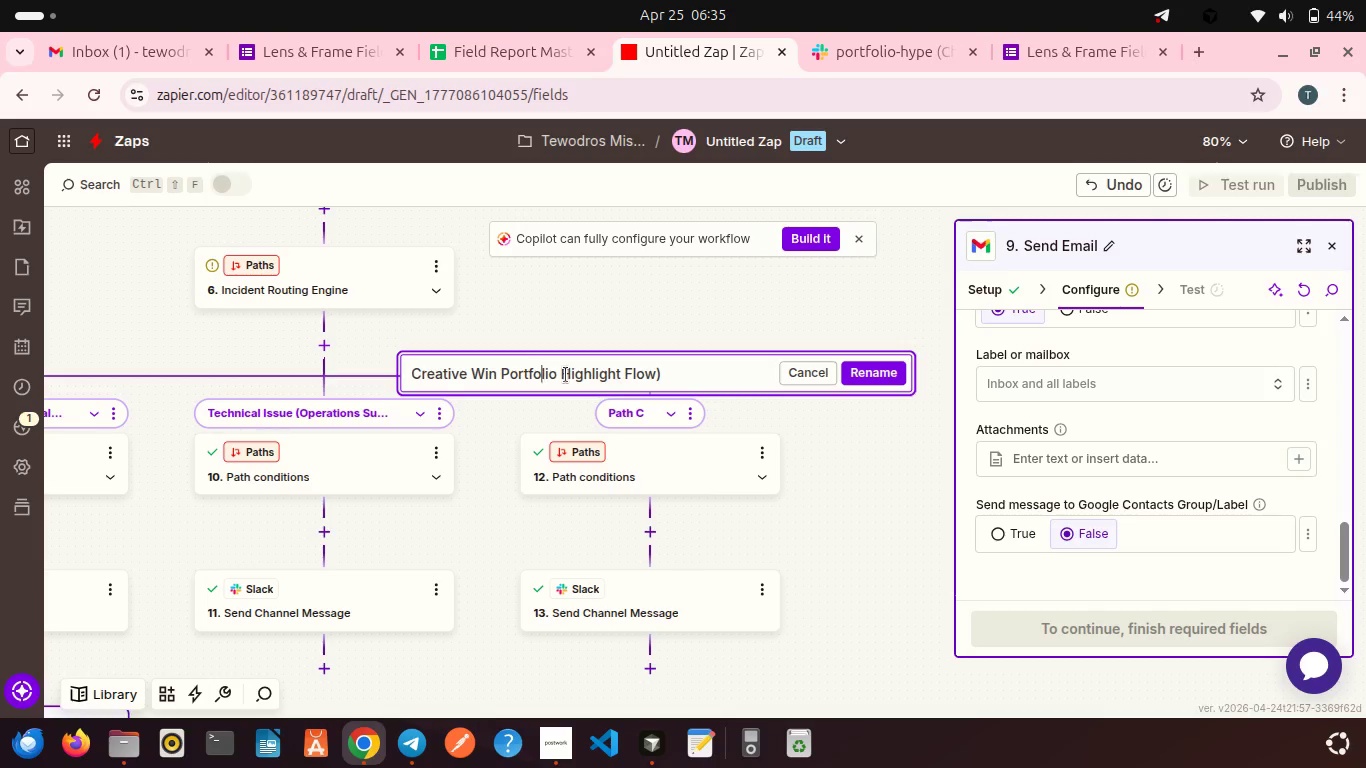 
key(ArrowLeft)
 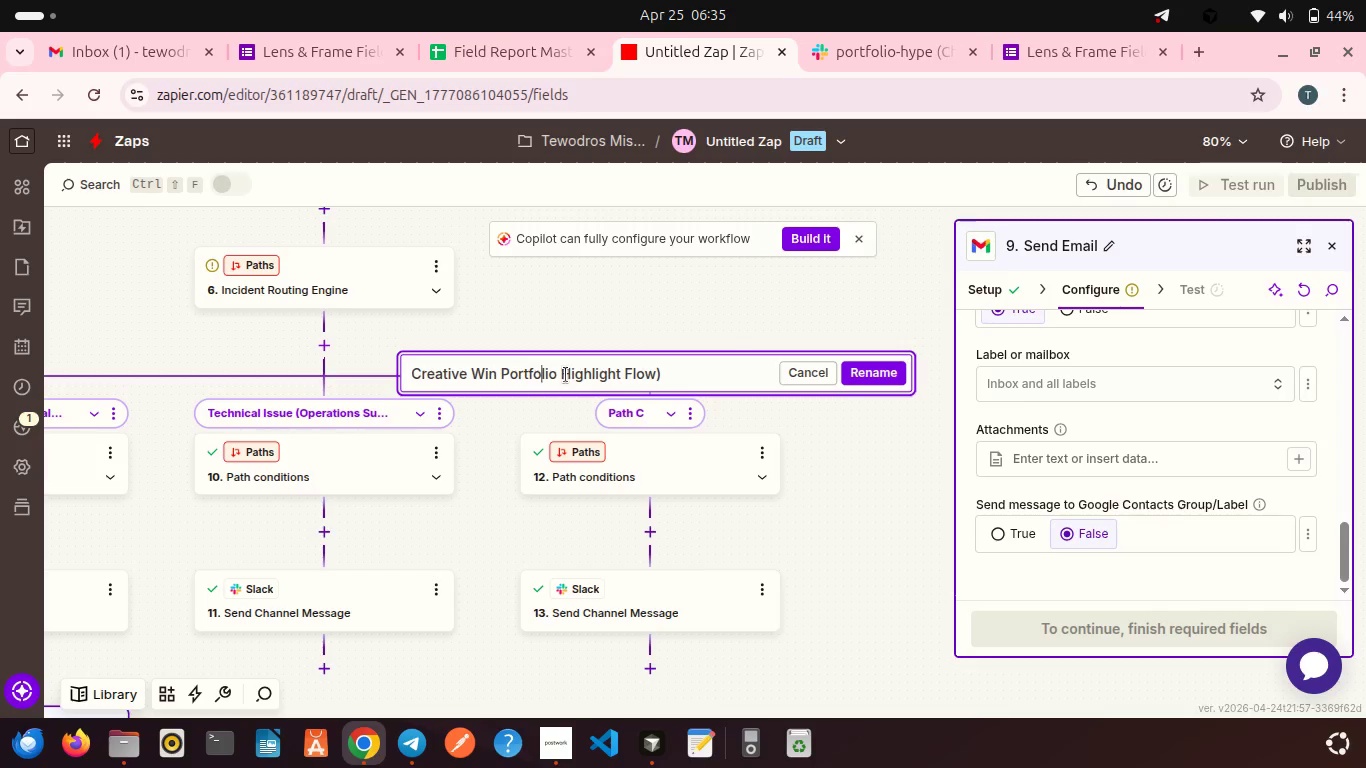 
key(ArrowLeft)
 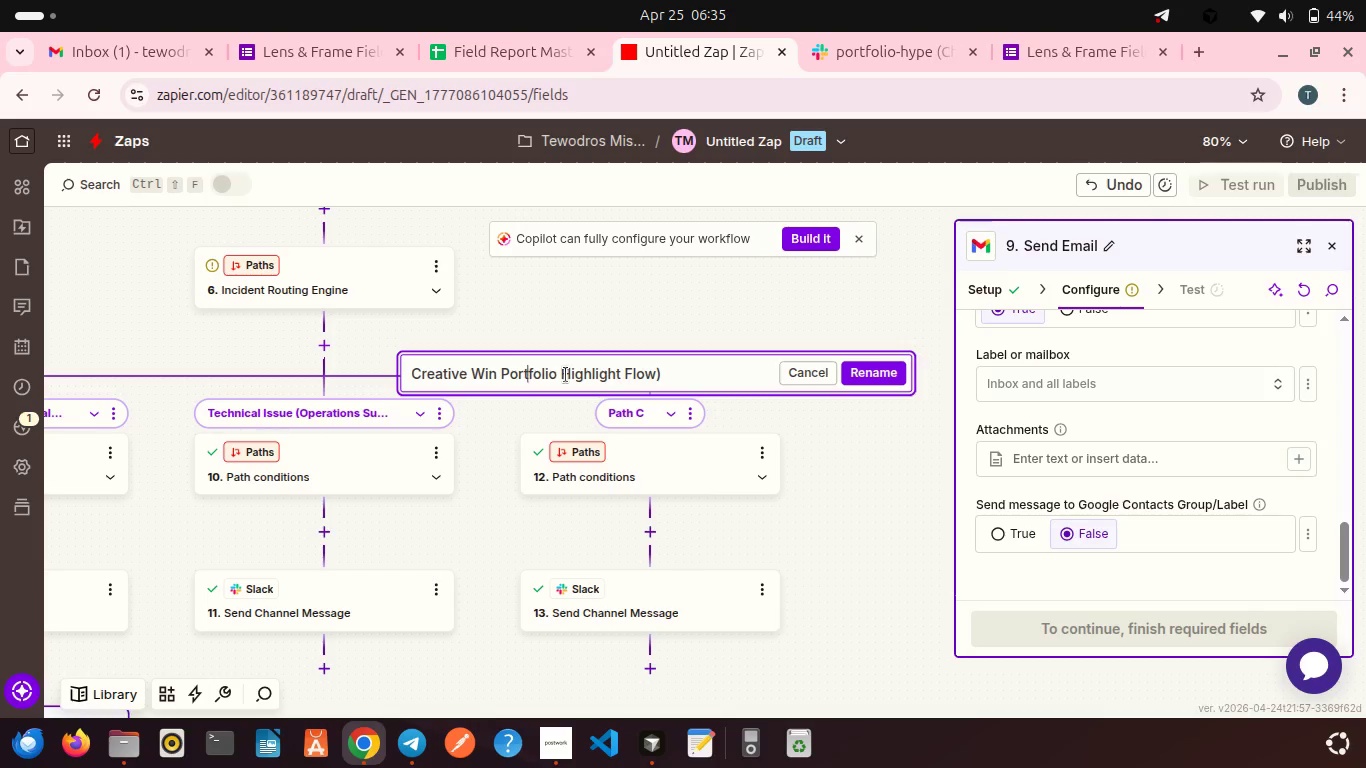 
key(ArrowLeft)
 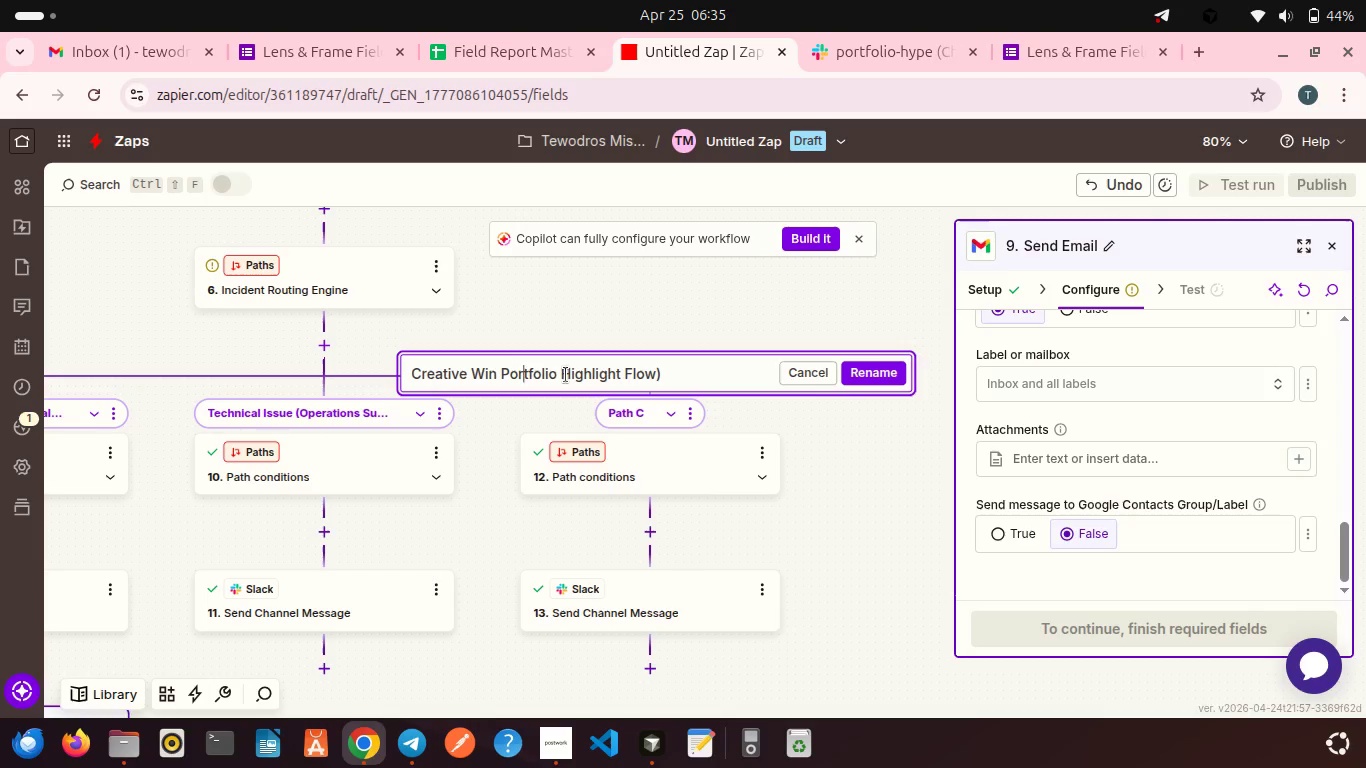 
key(ArrowLeft)
 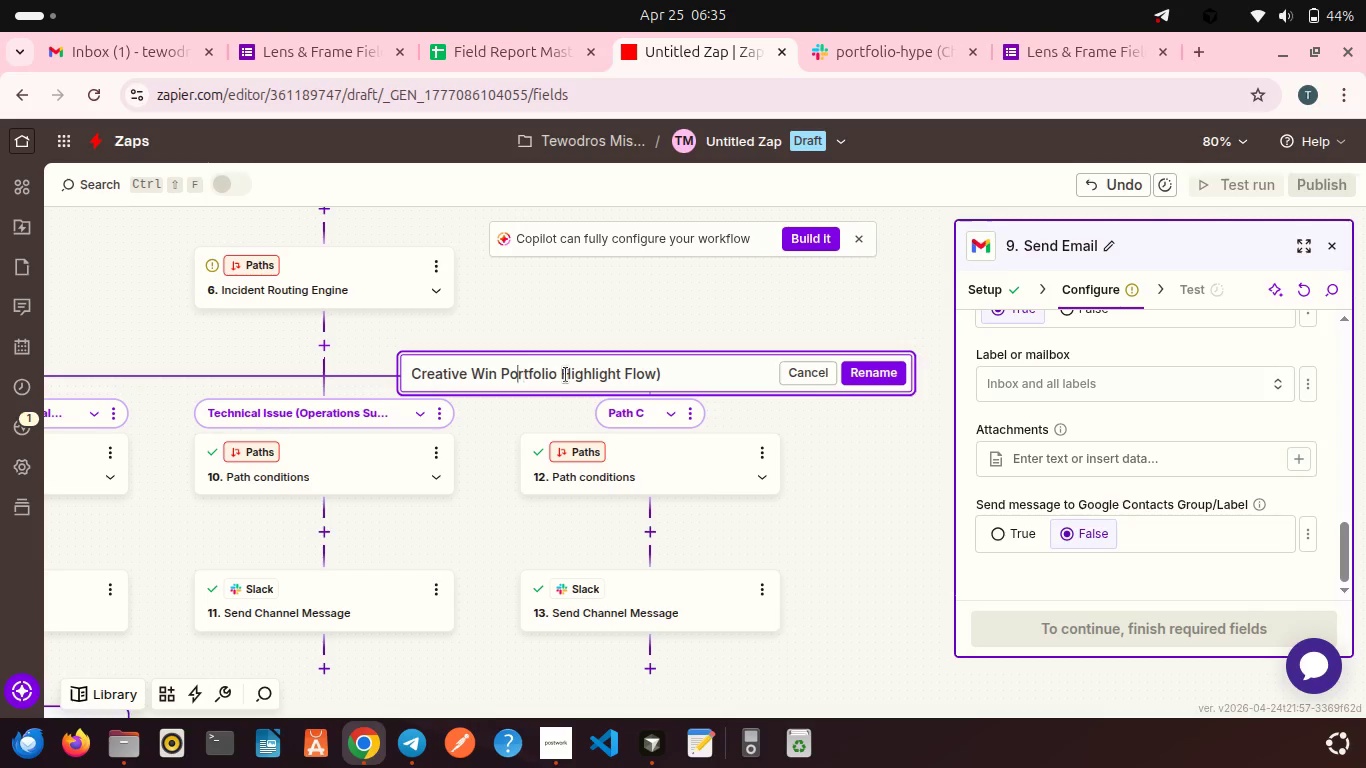 
key(ArrowLeft)
 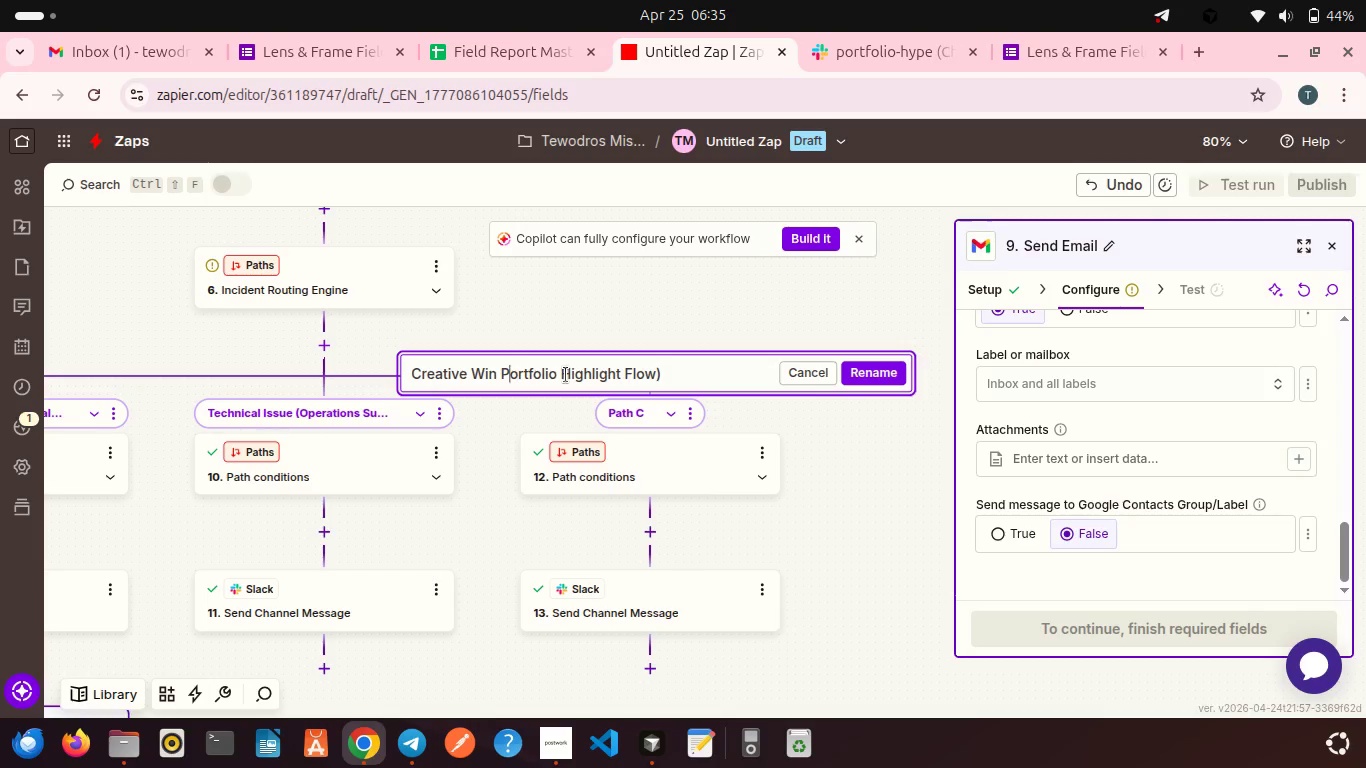 
key(ArrowLeft)
 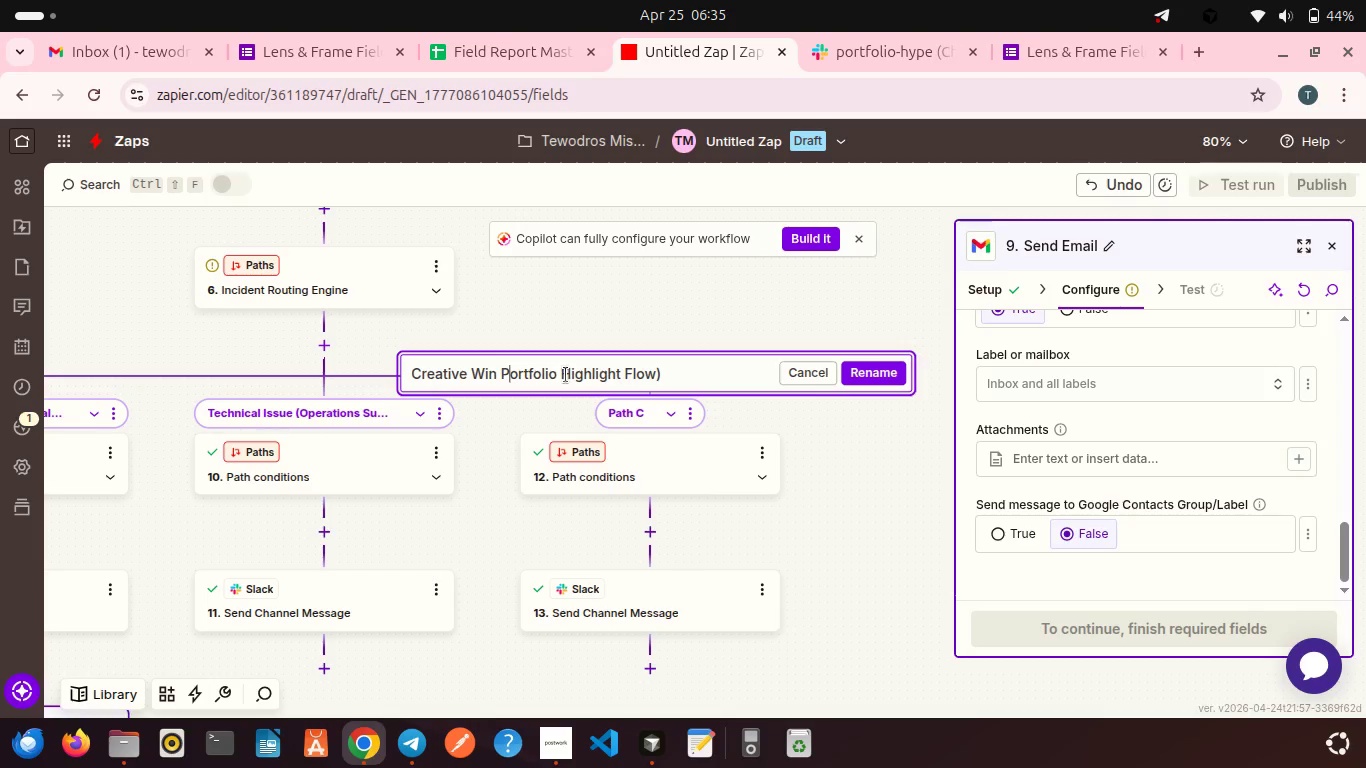 
key(ArrowLeft)
 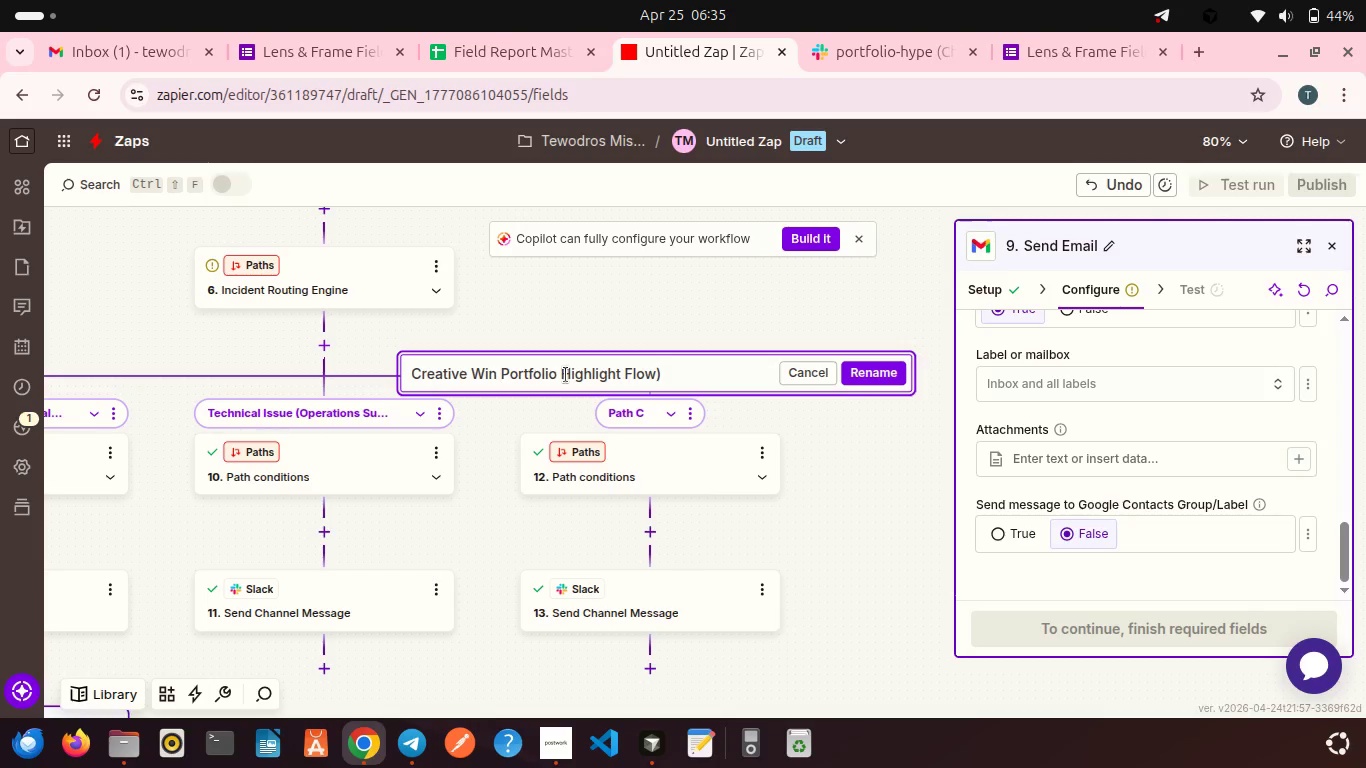 
key(Shift+9)
 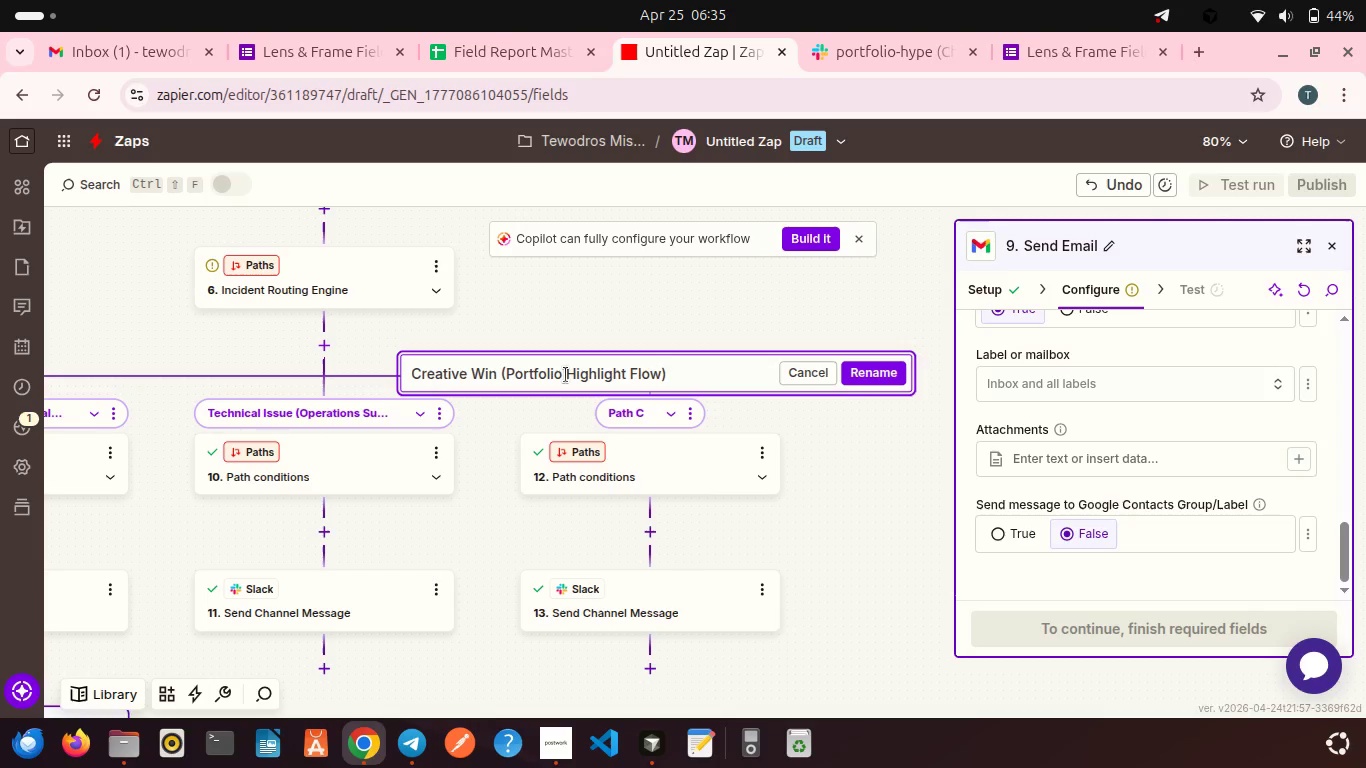 
wait(8.45)
 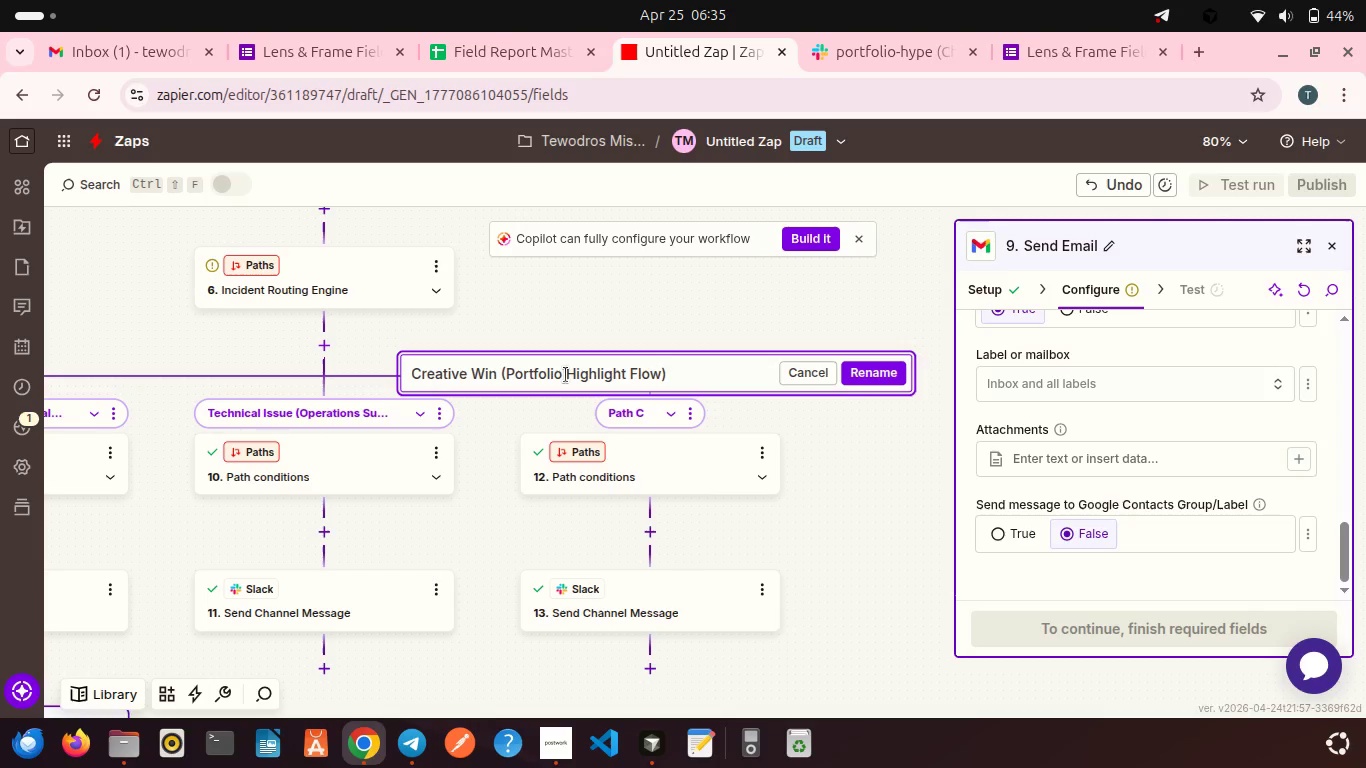 
left_click([883, 365])
 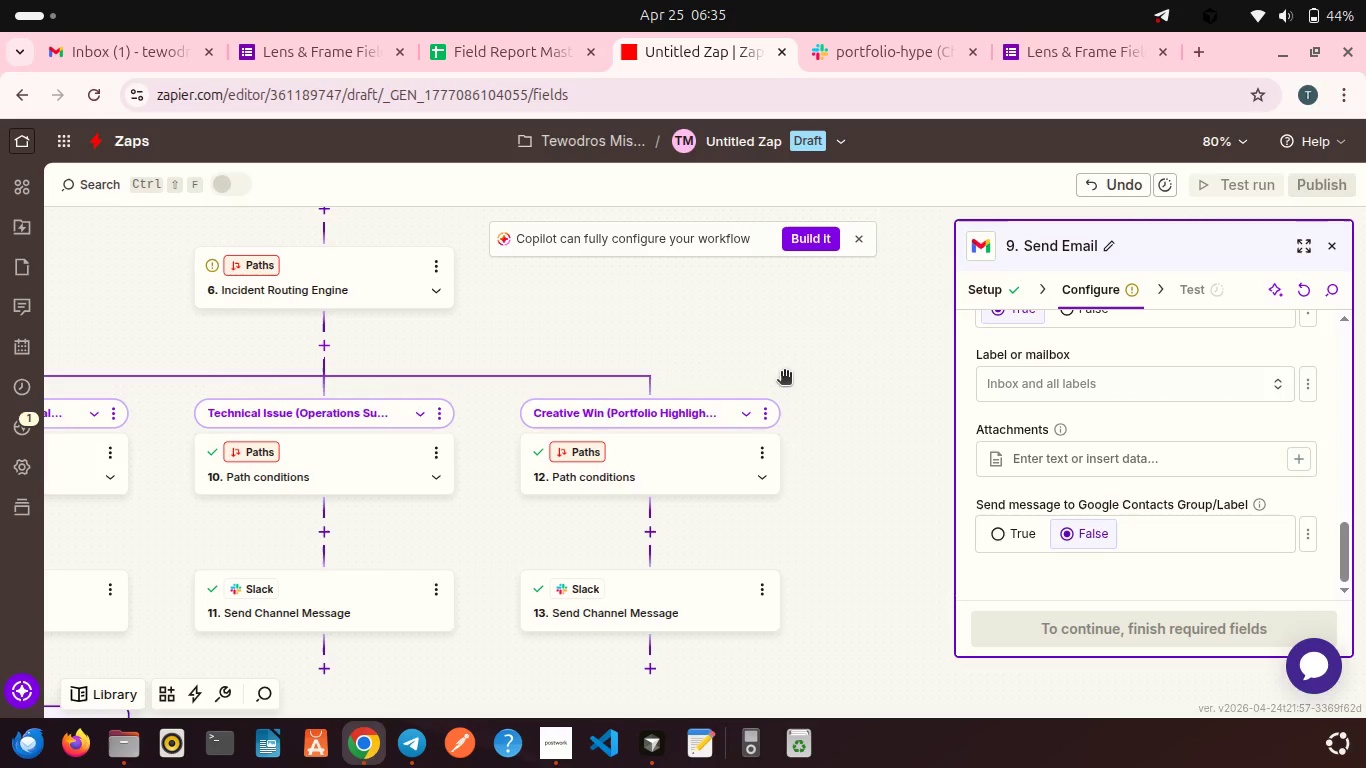 
scroll: coordinate [784, 373], scroll_direction: down, amount: 2.0
 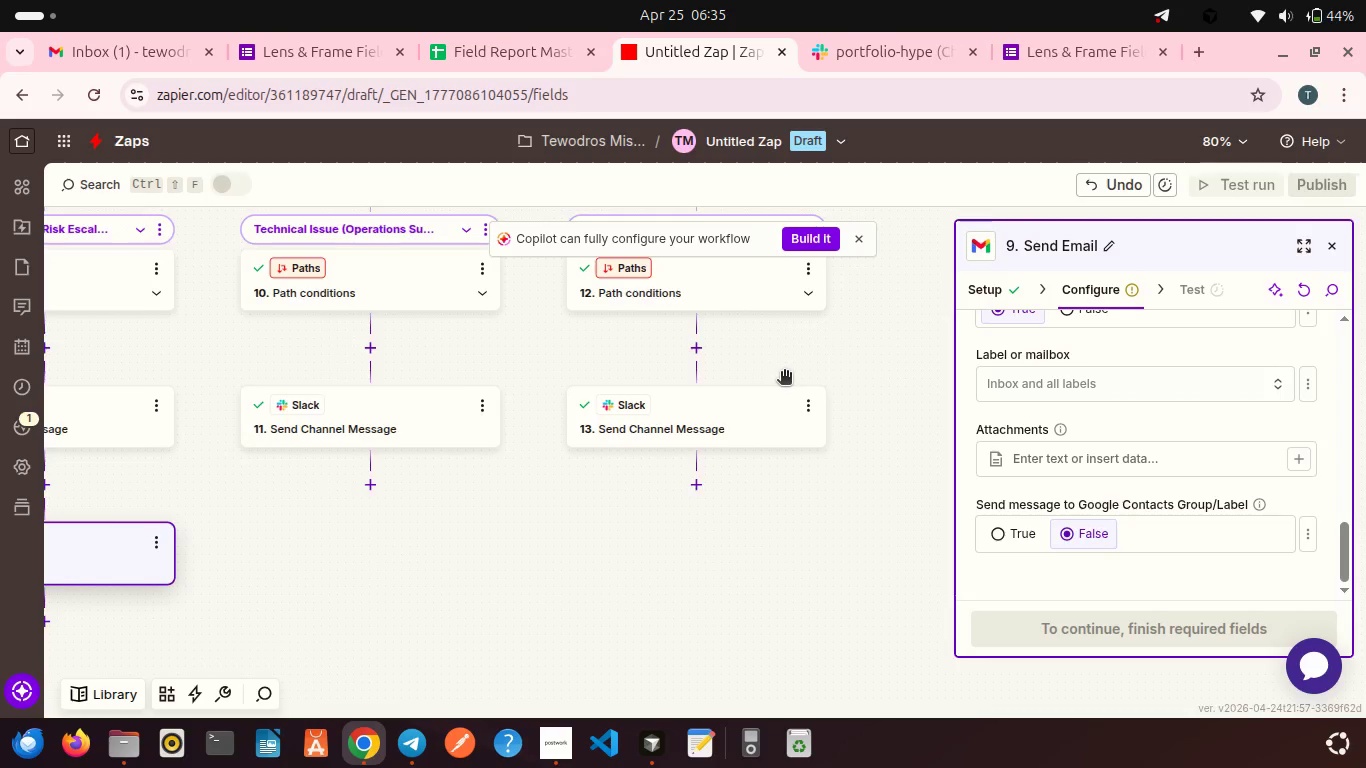 
scroll: coordinate [784, 373], scroll_direction: up, amount: 5.0
 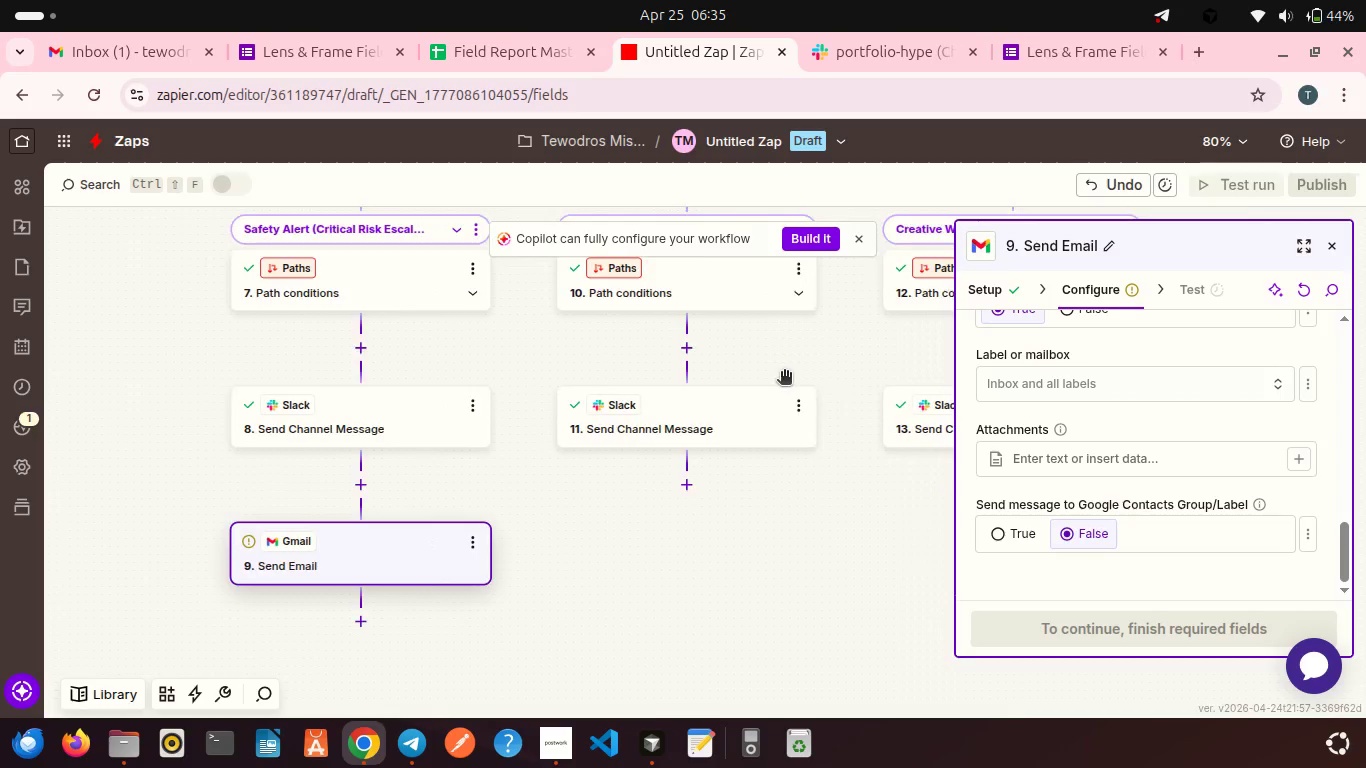 
scroll: coordinate [784, 373], scroll_direction: down, amount: 2.0
 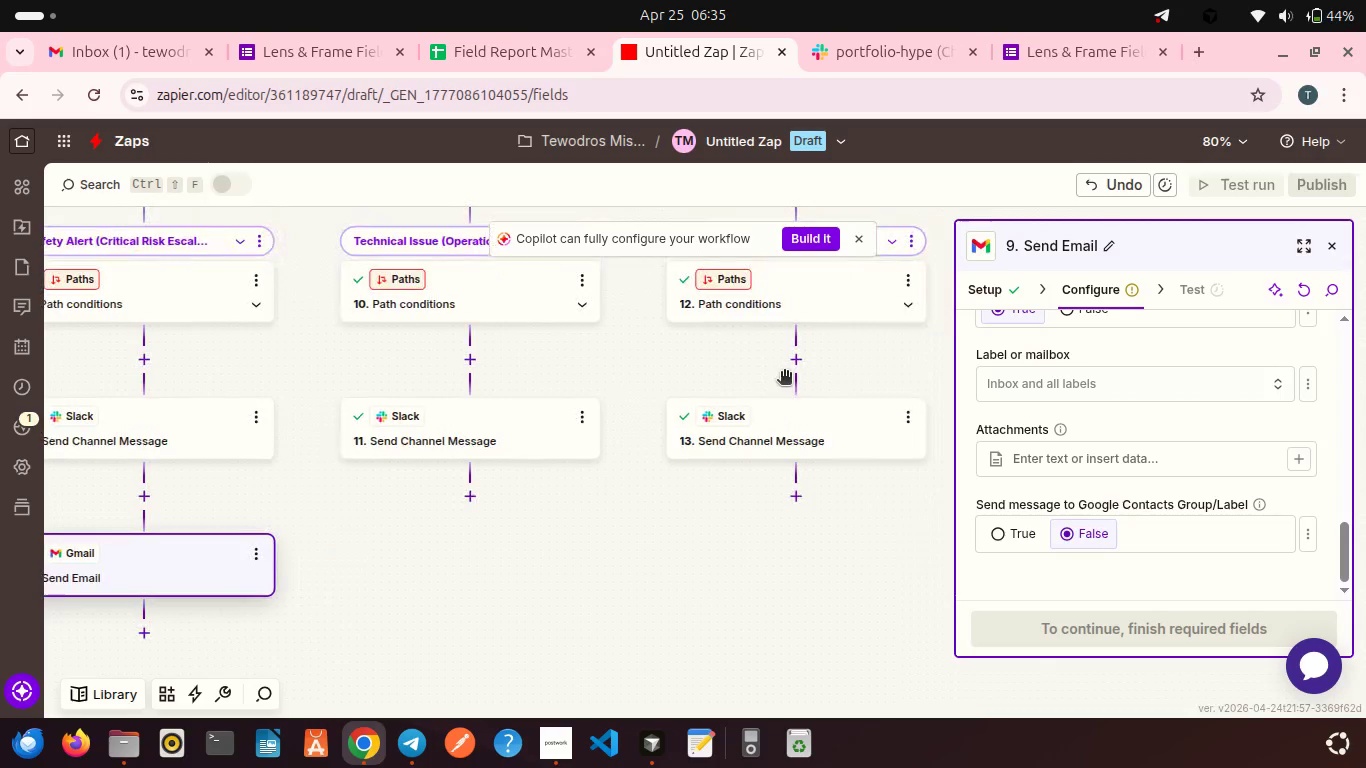 
scroll: coordinate [784, 373], scroll_direction: none, amount: 0.0
 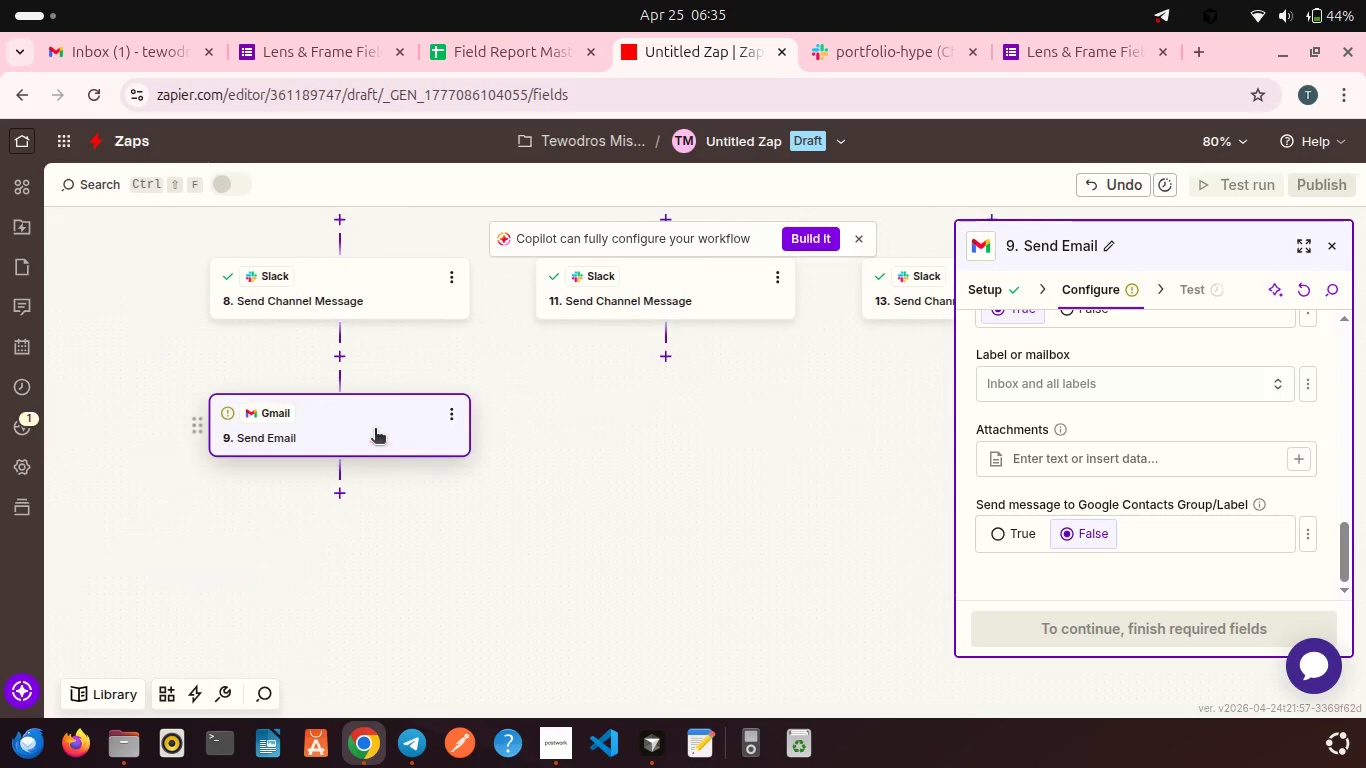 
left_click([375, 430])
 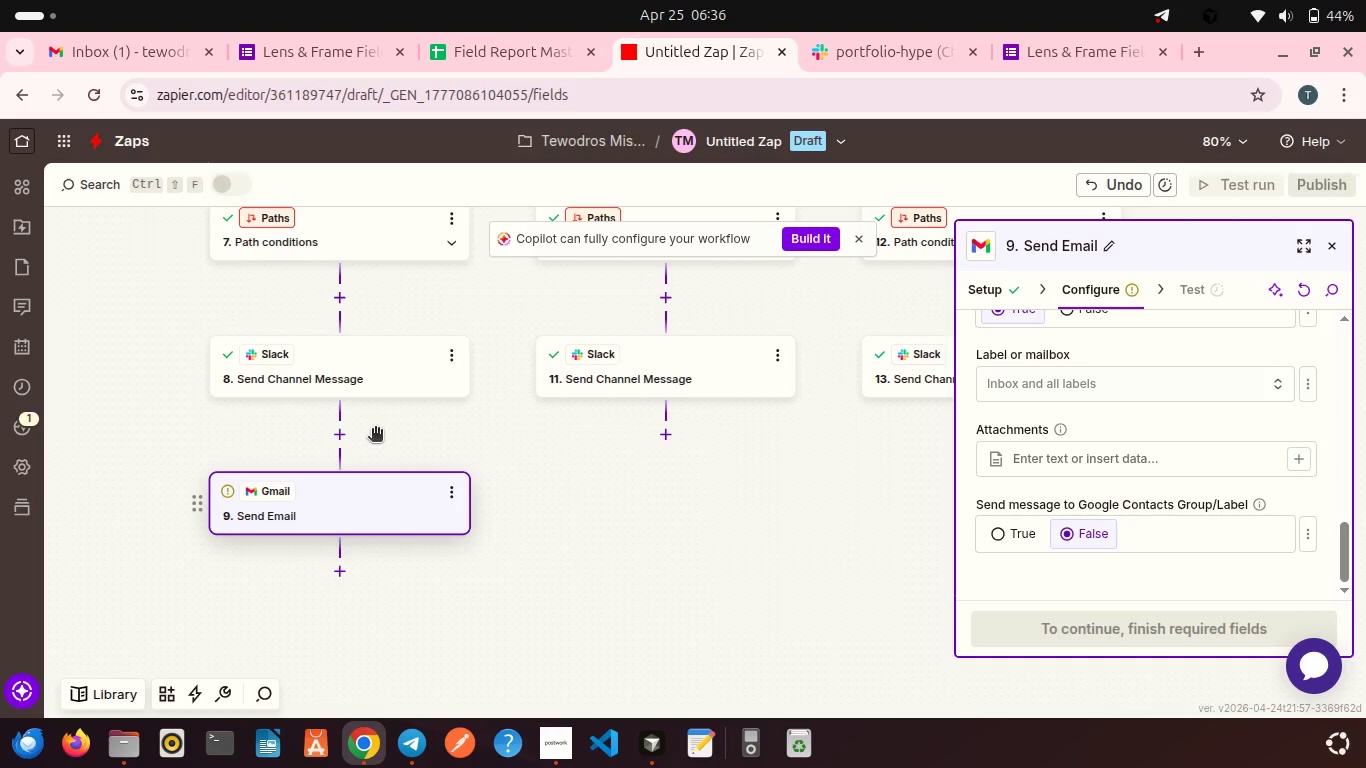 
wait(16.19)
 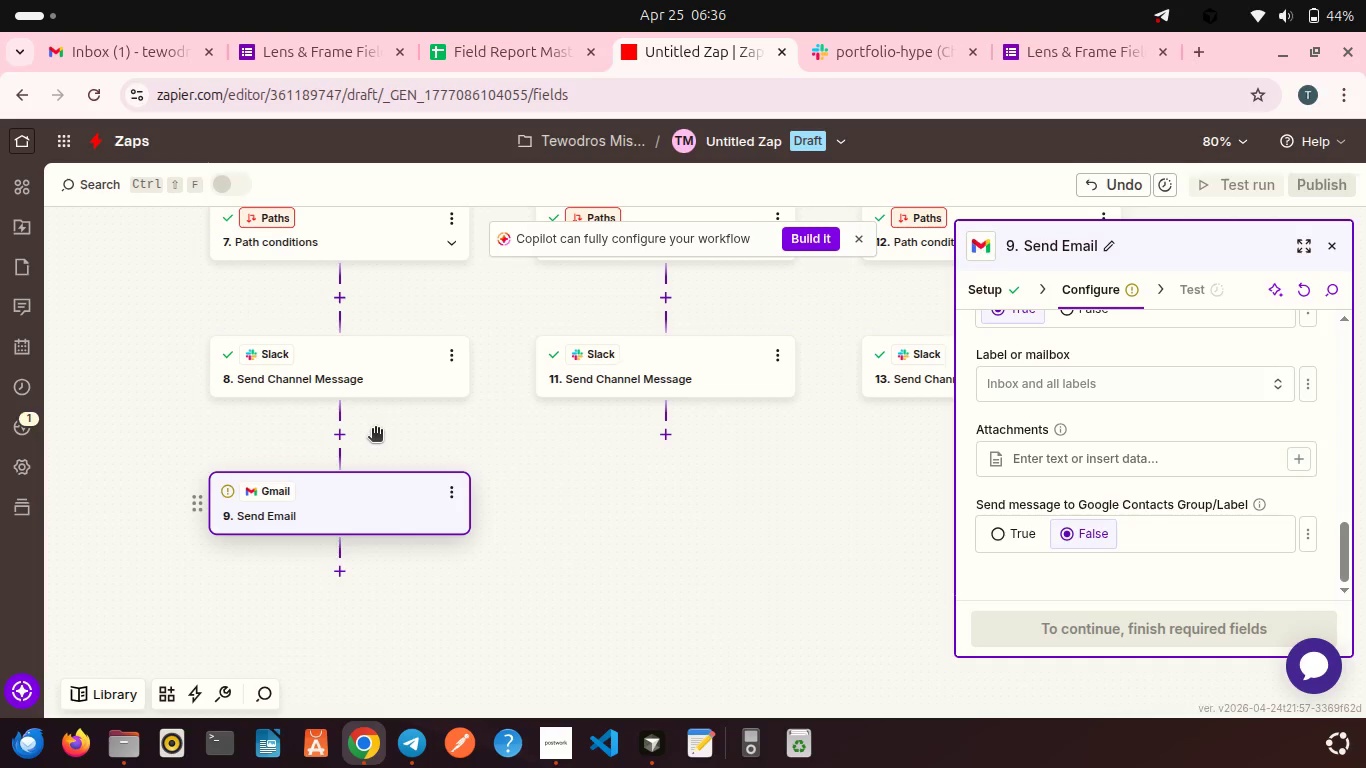 
left_click([373, 502])
 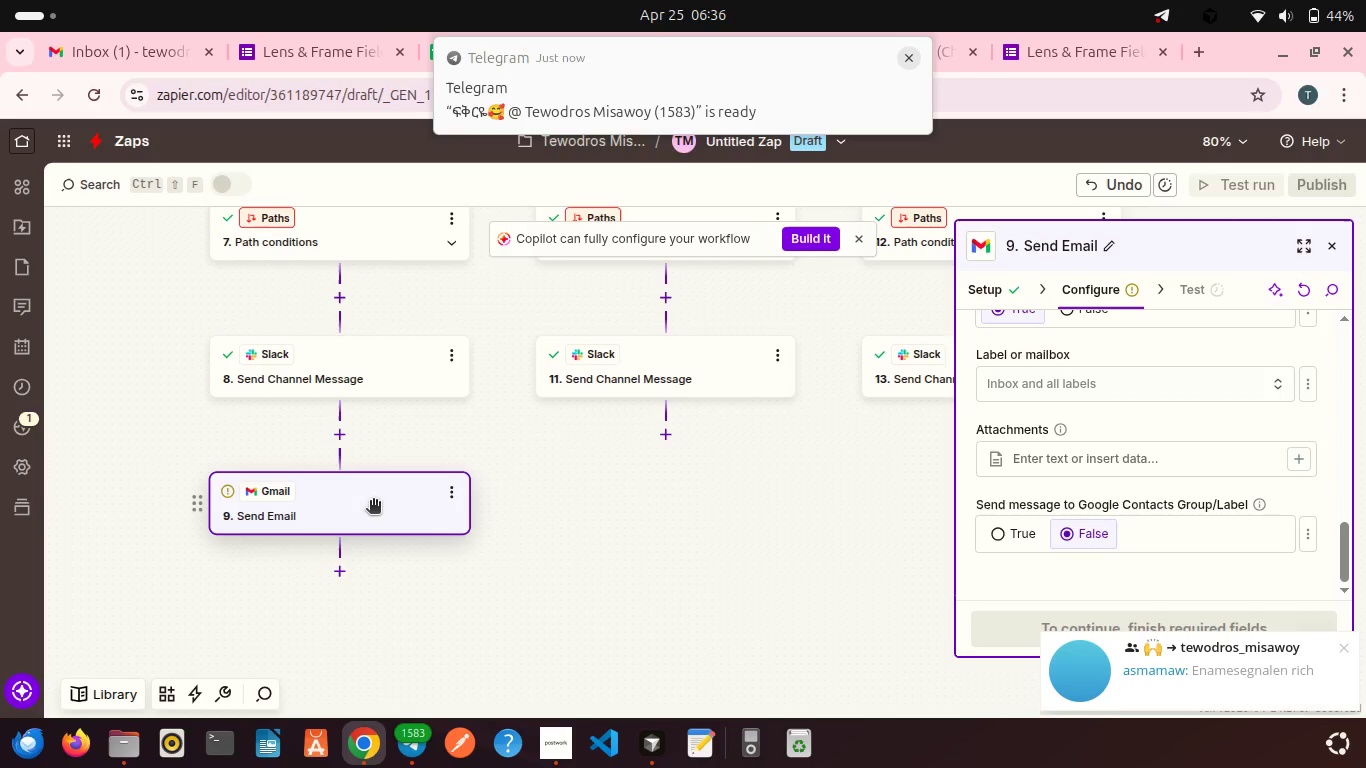 
wait(13.08)
 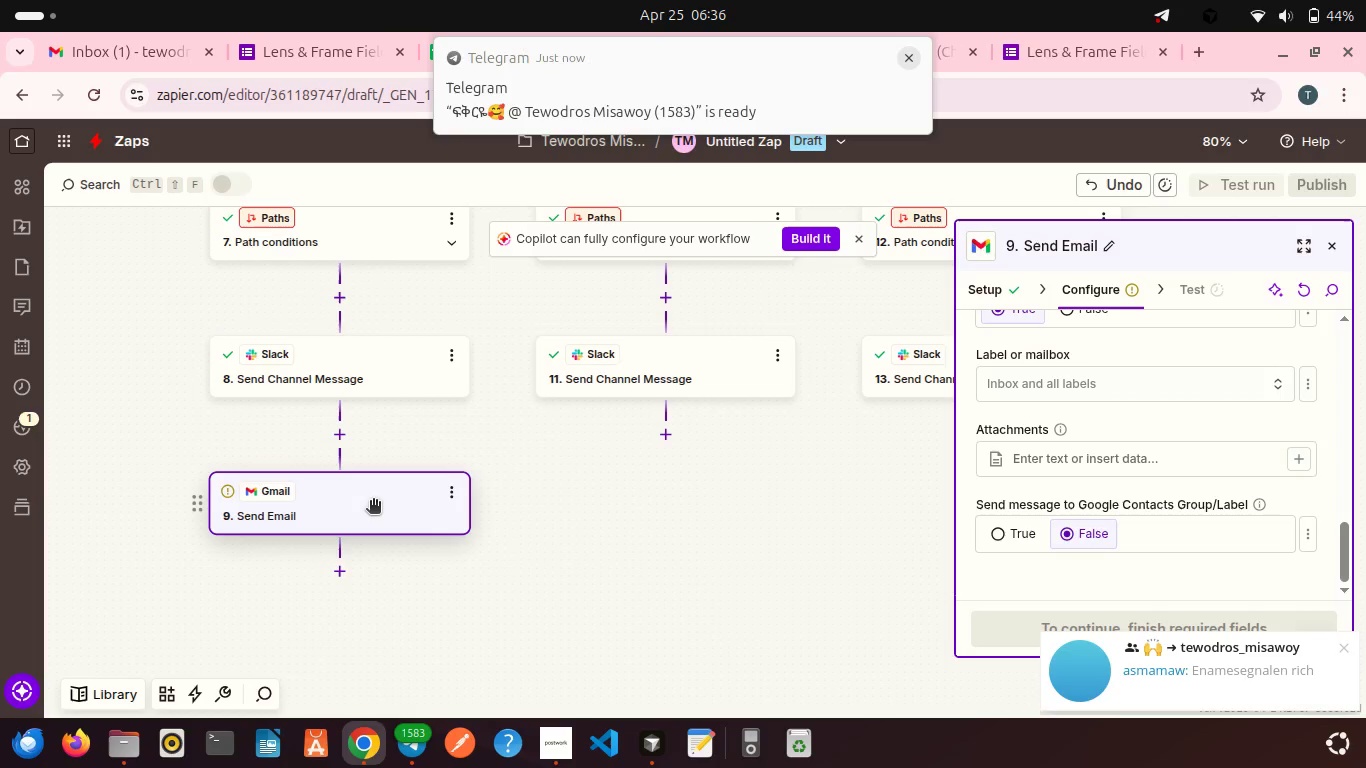 
left_click([1348, 646])
 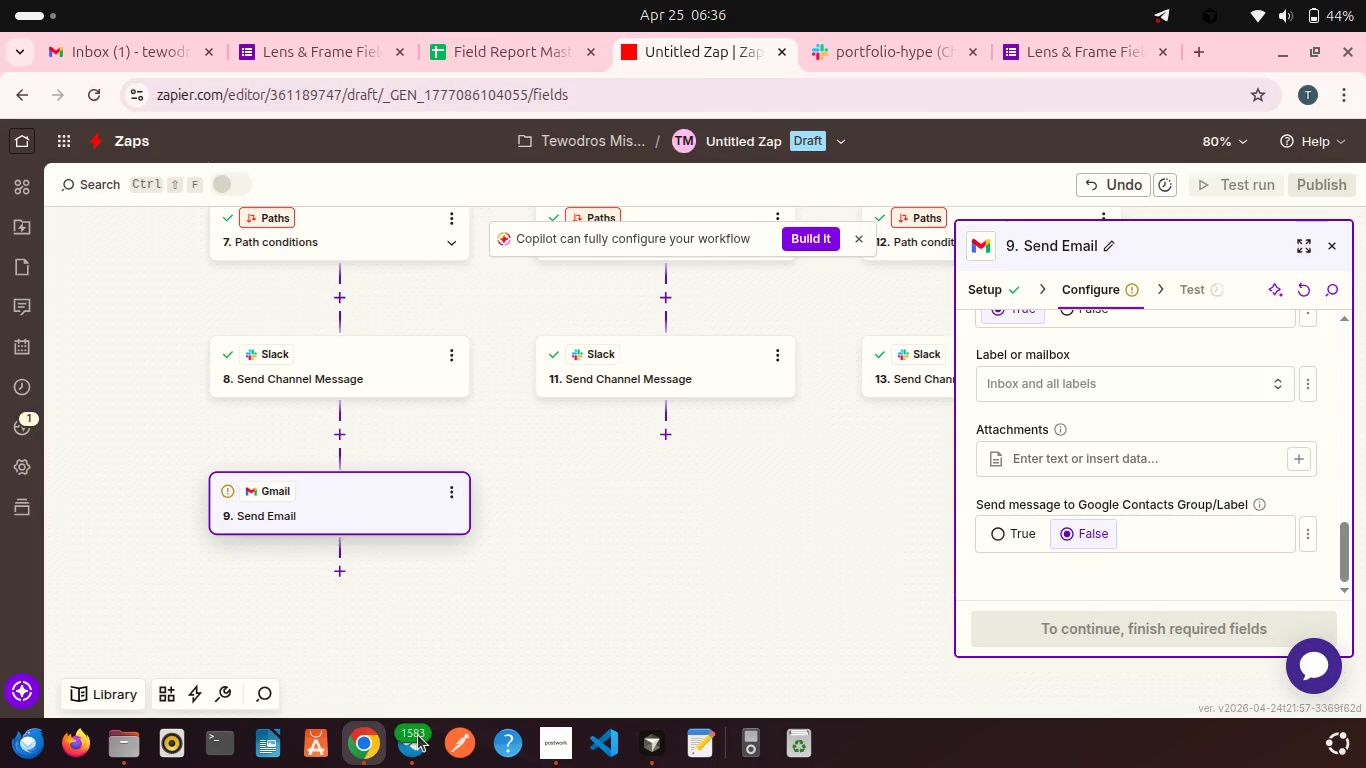 
right_click([418, 735])
 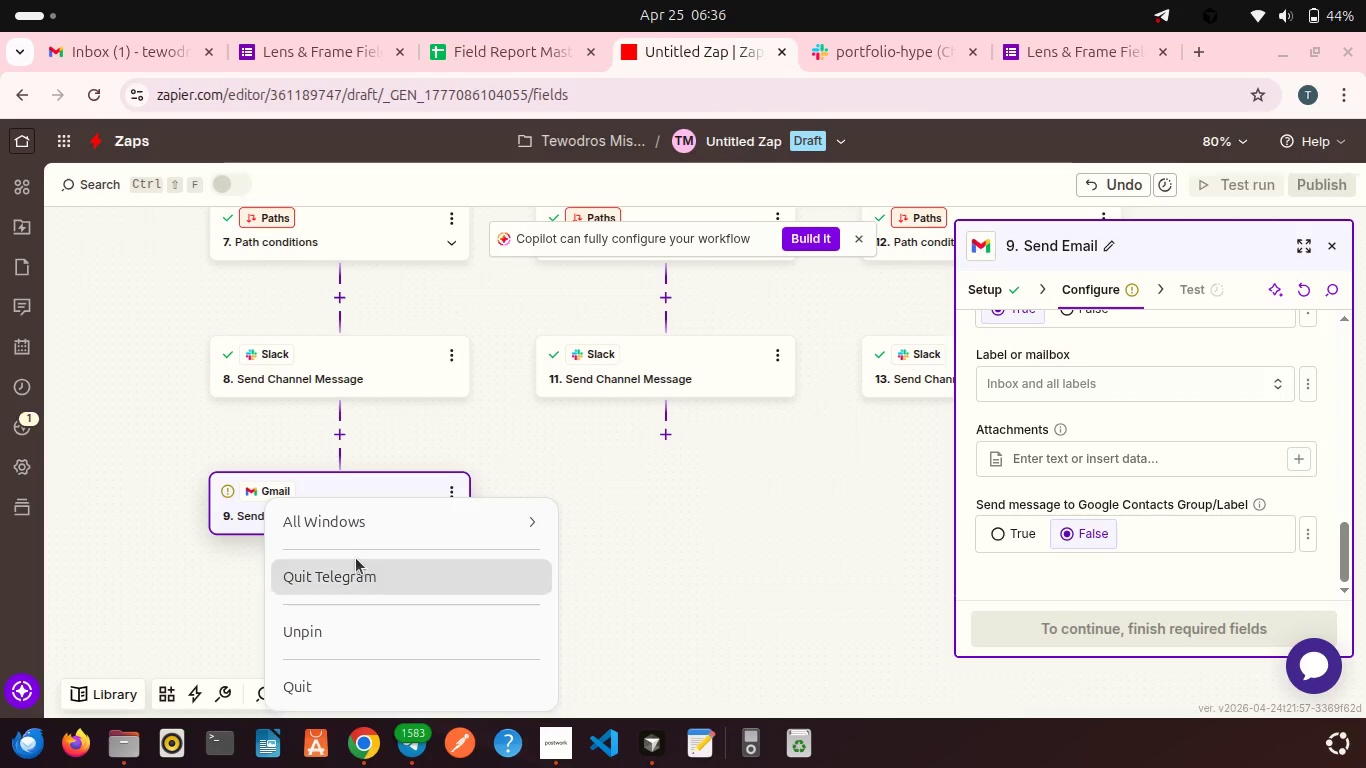 
left_click([356, 558])
 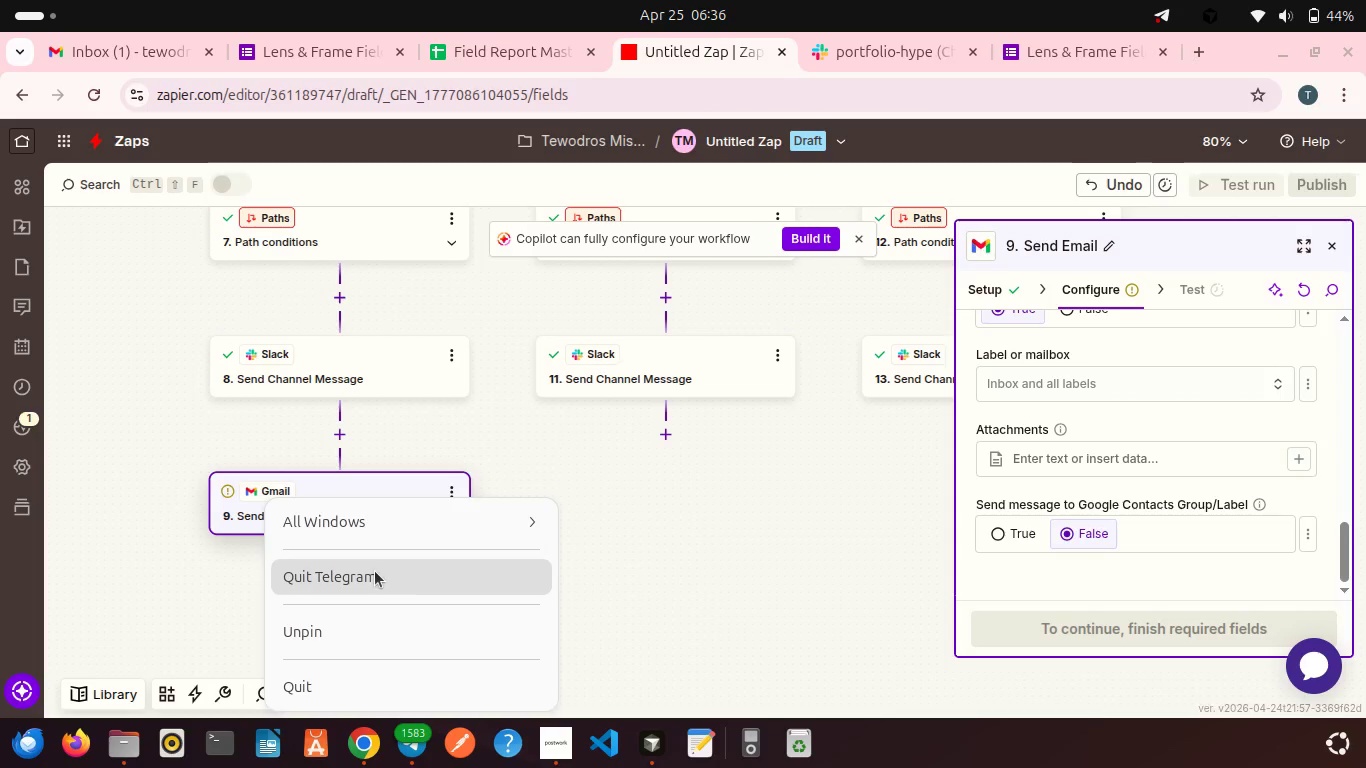 
left_click([375, 571])
 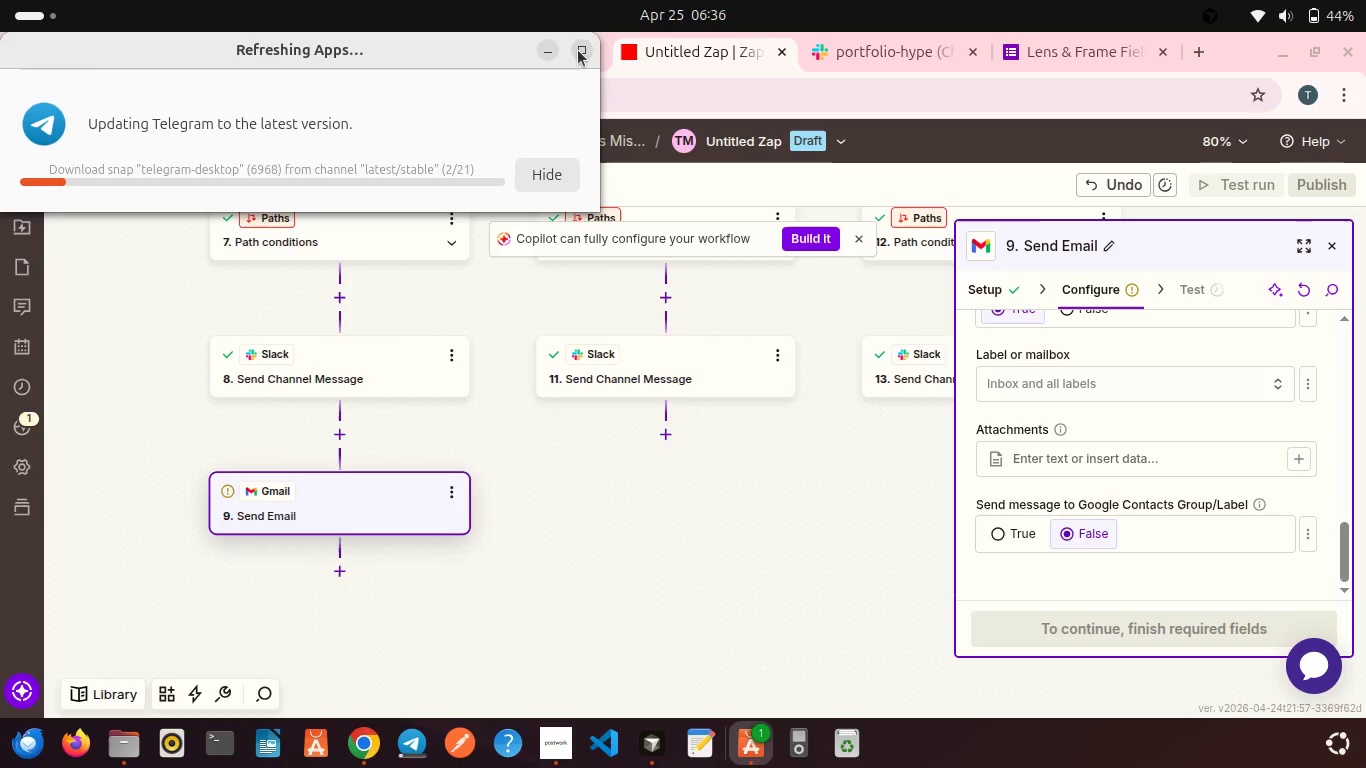 
left_click([547, 44])
 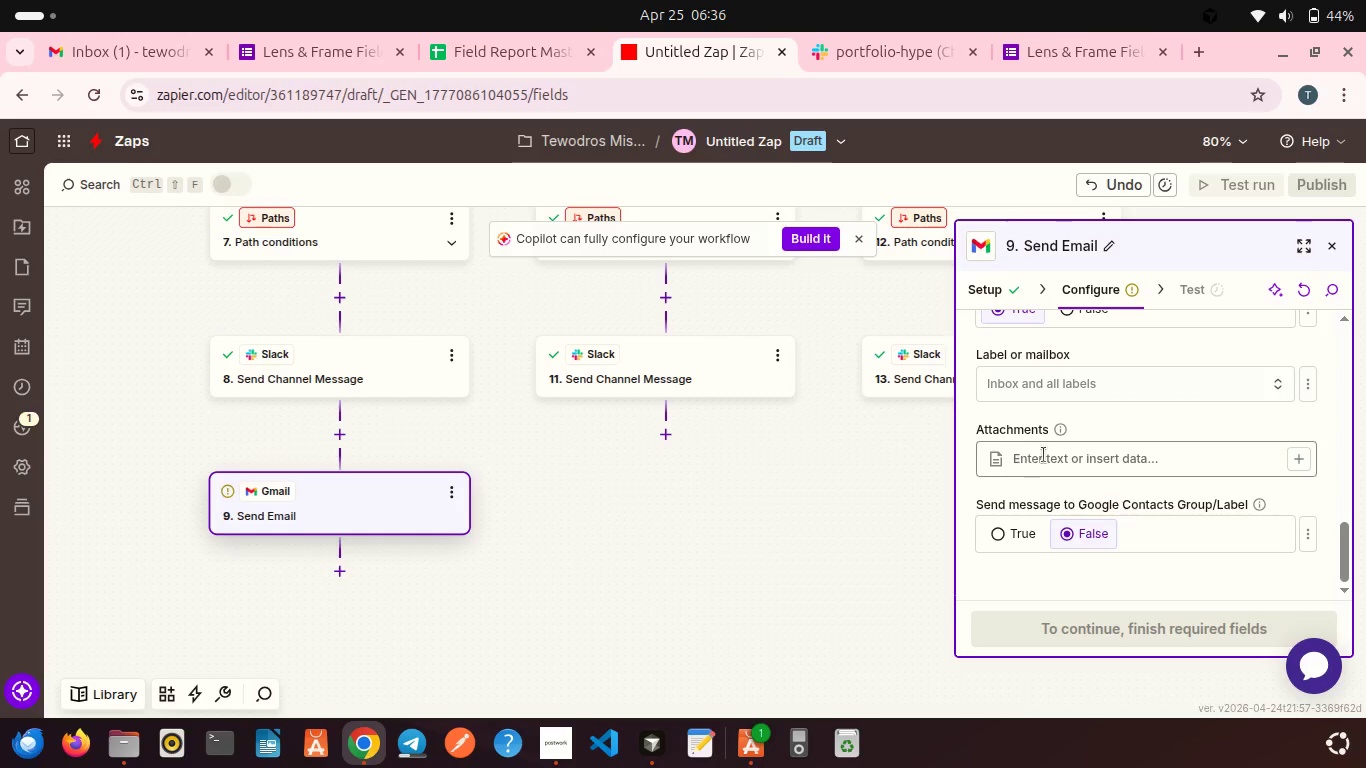 
scroll: coordinate [1059, 457], scroll_direction: down, amount: 4.0
 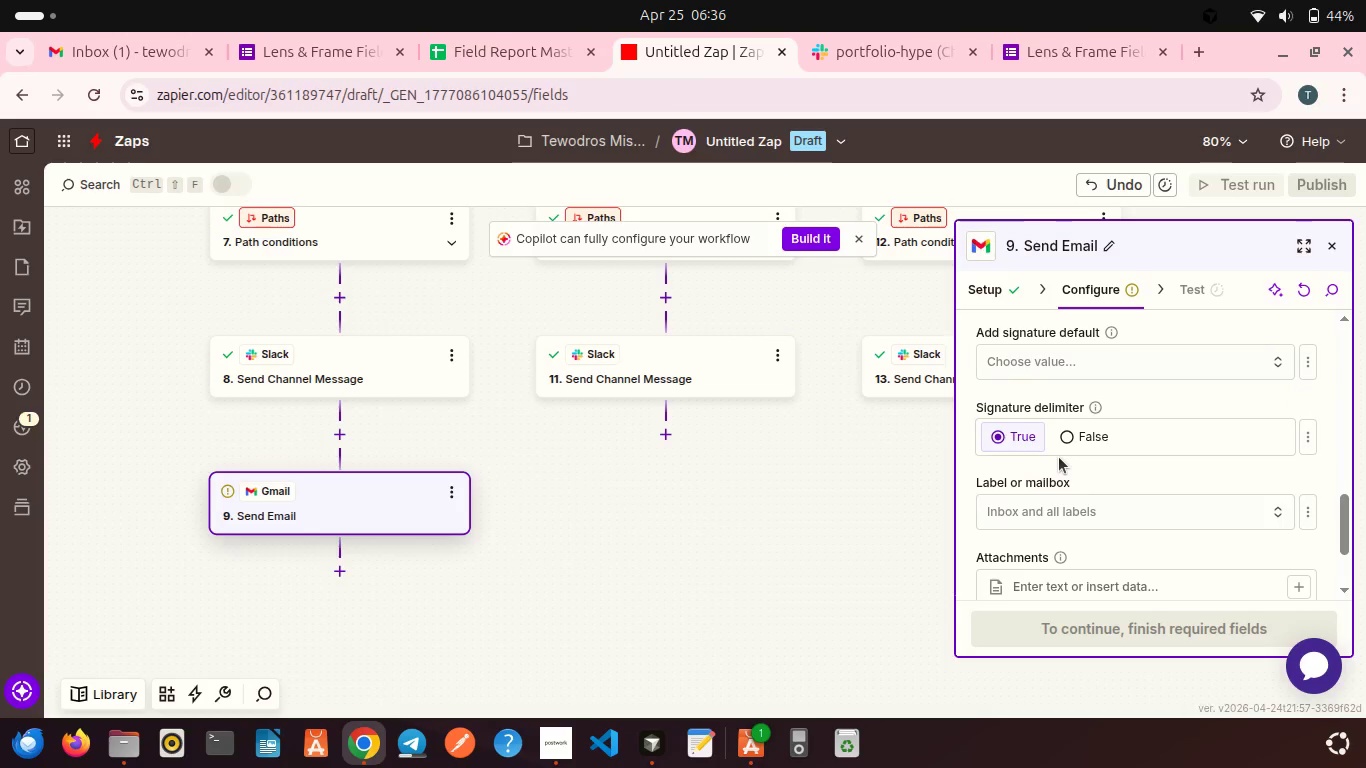 
scroll: coordinate [1047, 394], scroll_direction: up, amount: 2.0
 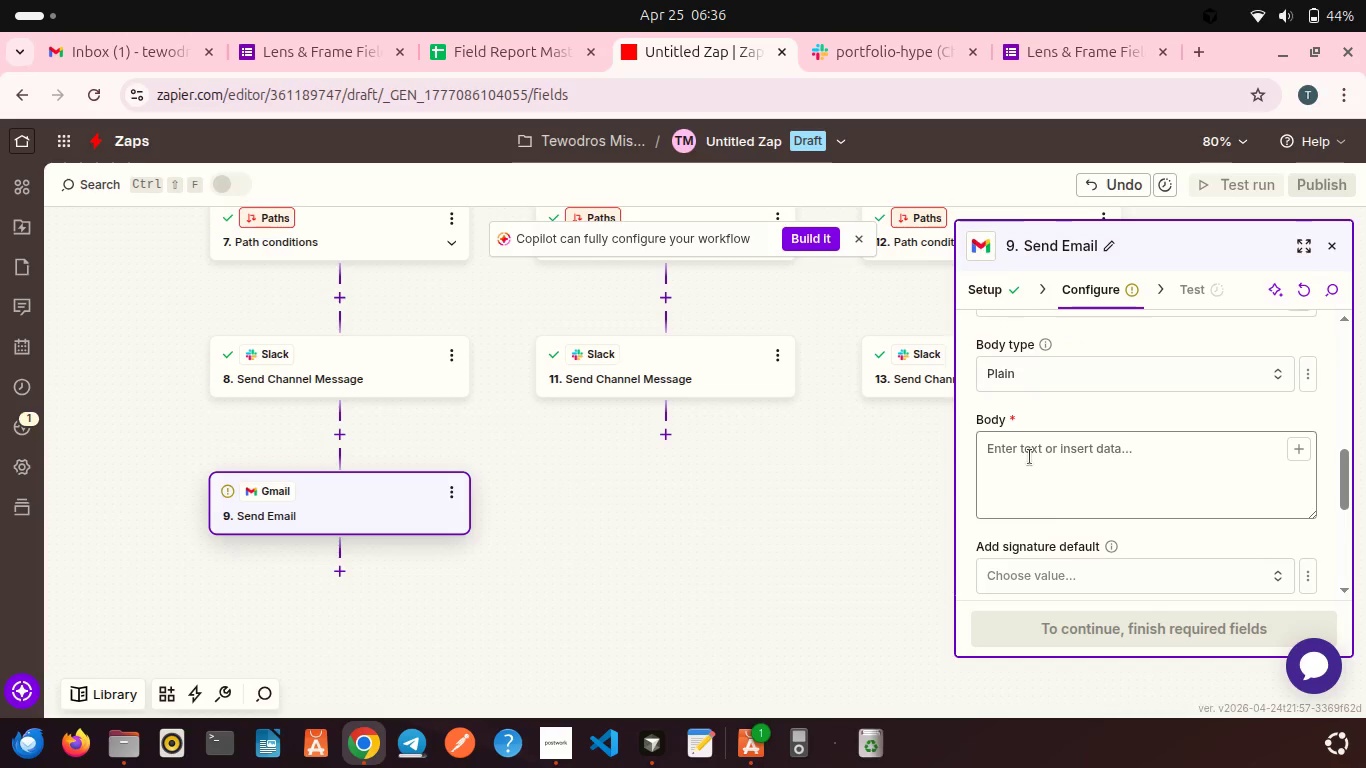 
left_click([1030, 457])
 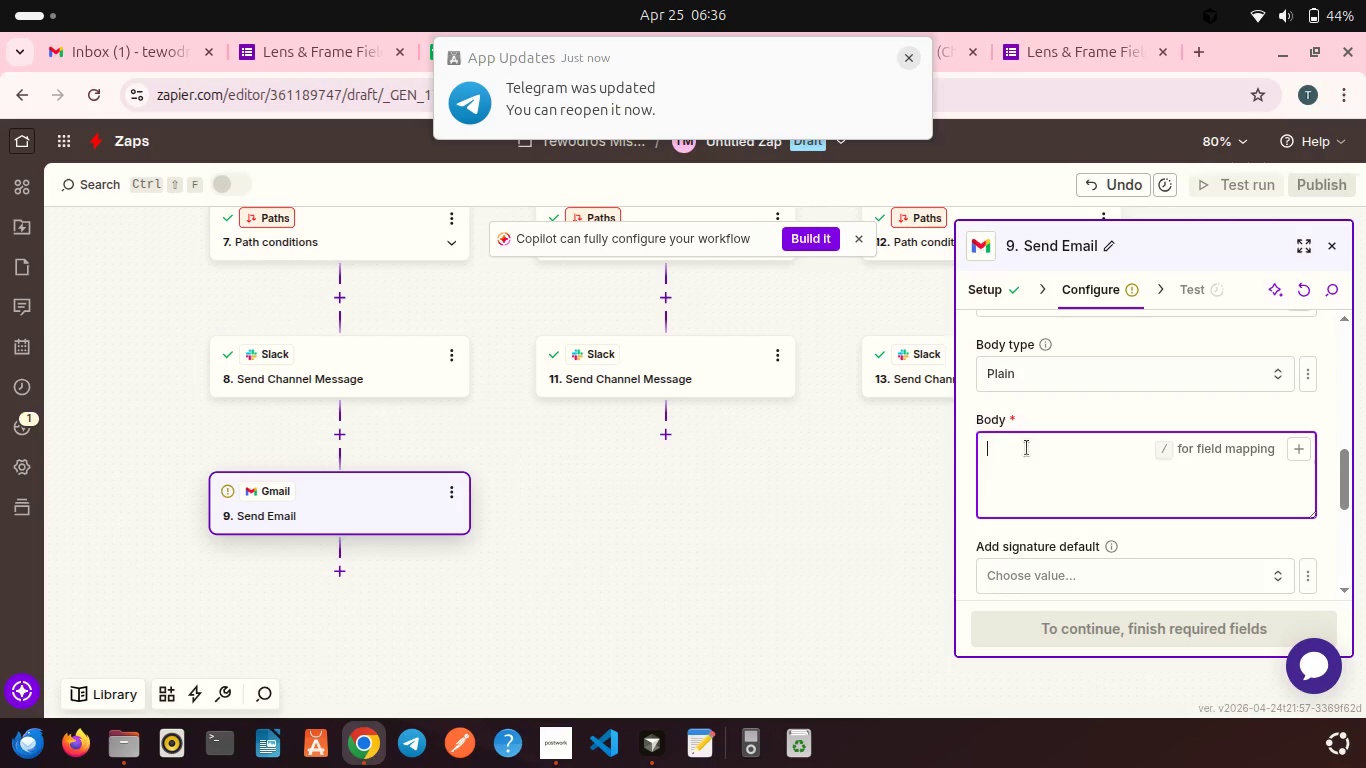 
wait(6.45)
 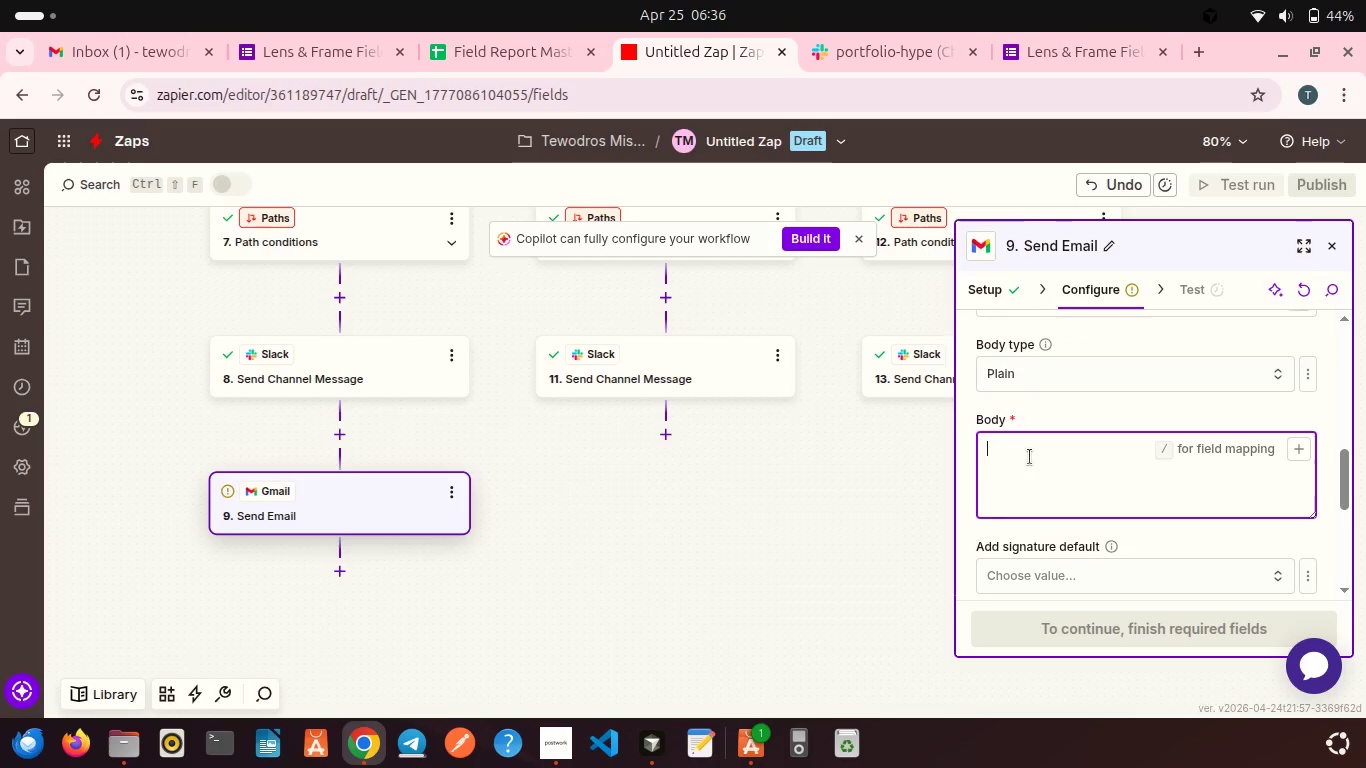 
left_click([911, 57])
 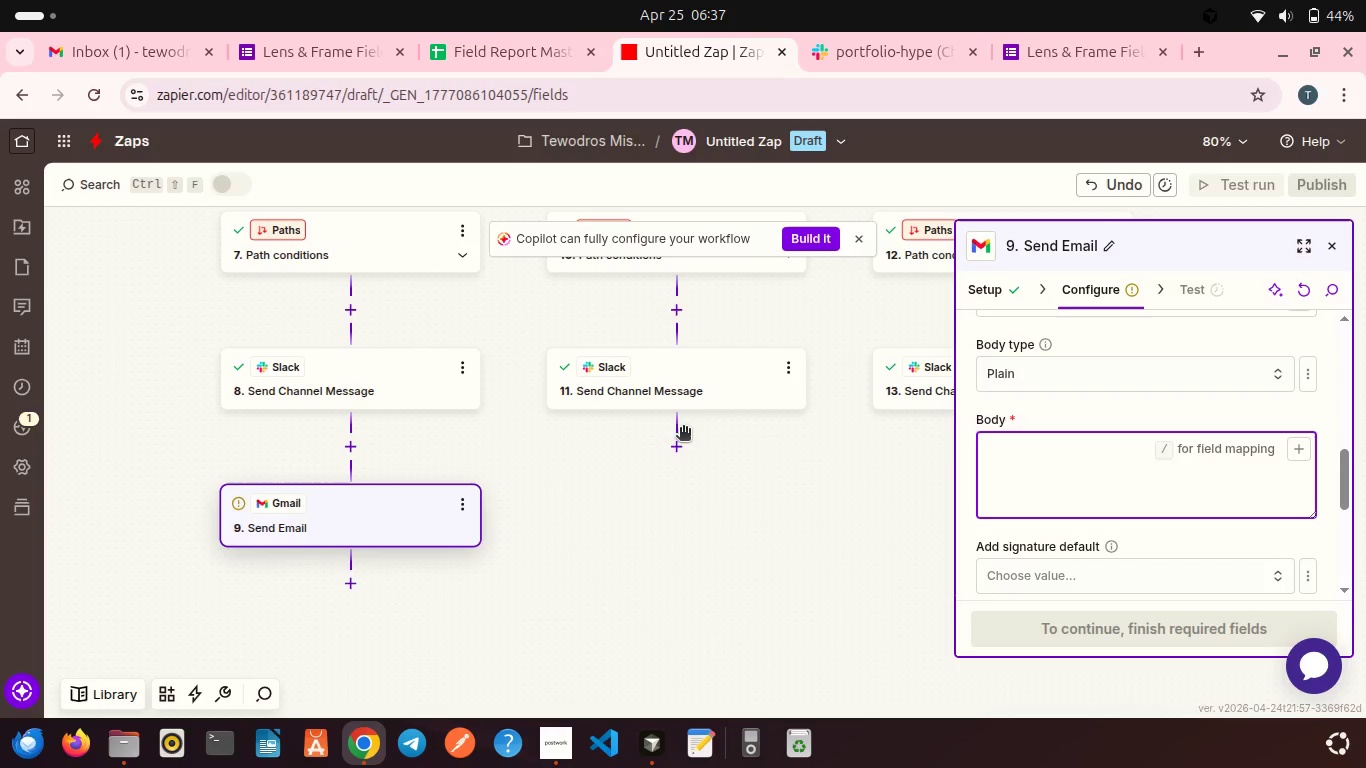 
wait(27.84)
 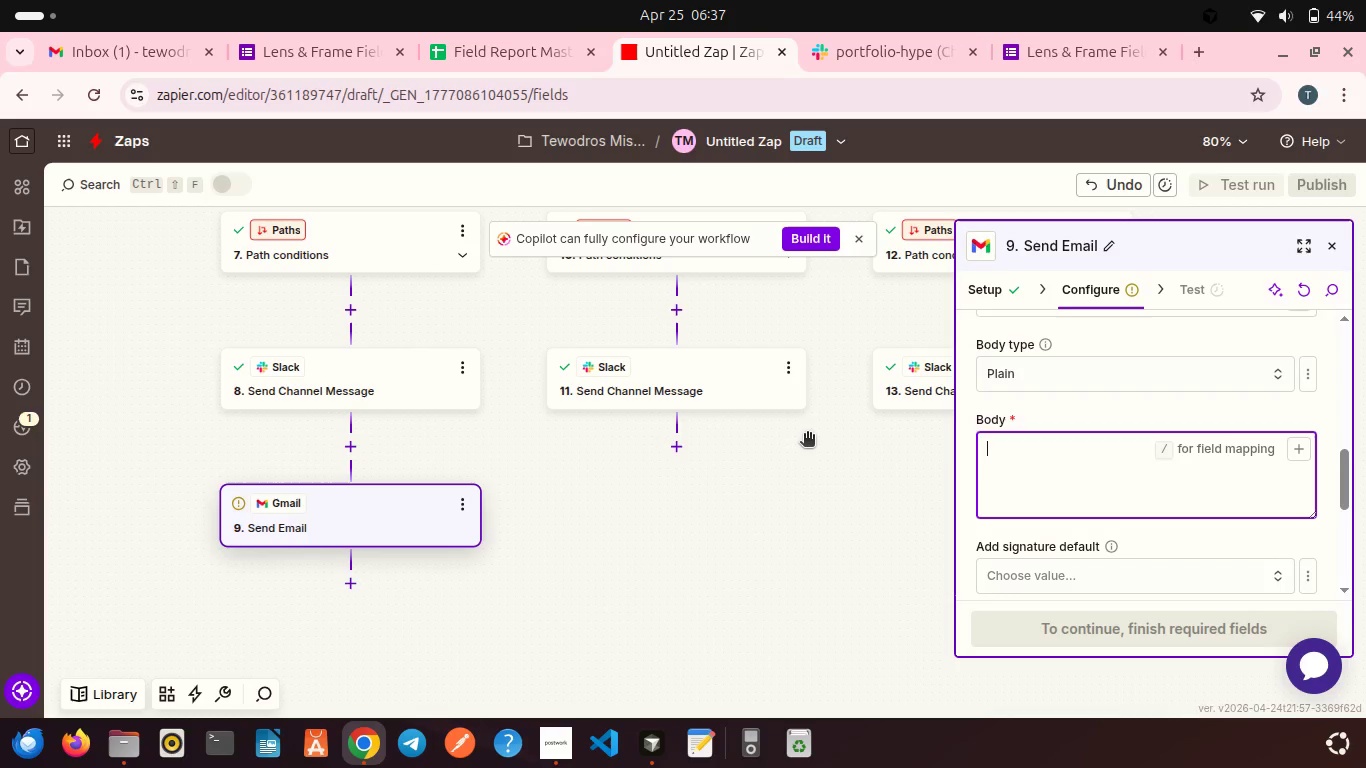 
type(@)
key(Backspace)
type(Sa)
key(Backspace)
key(Backspace)
type(safety alert - immediate attention)
 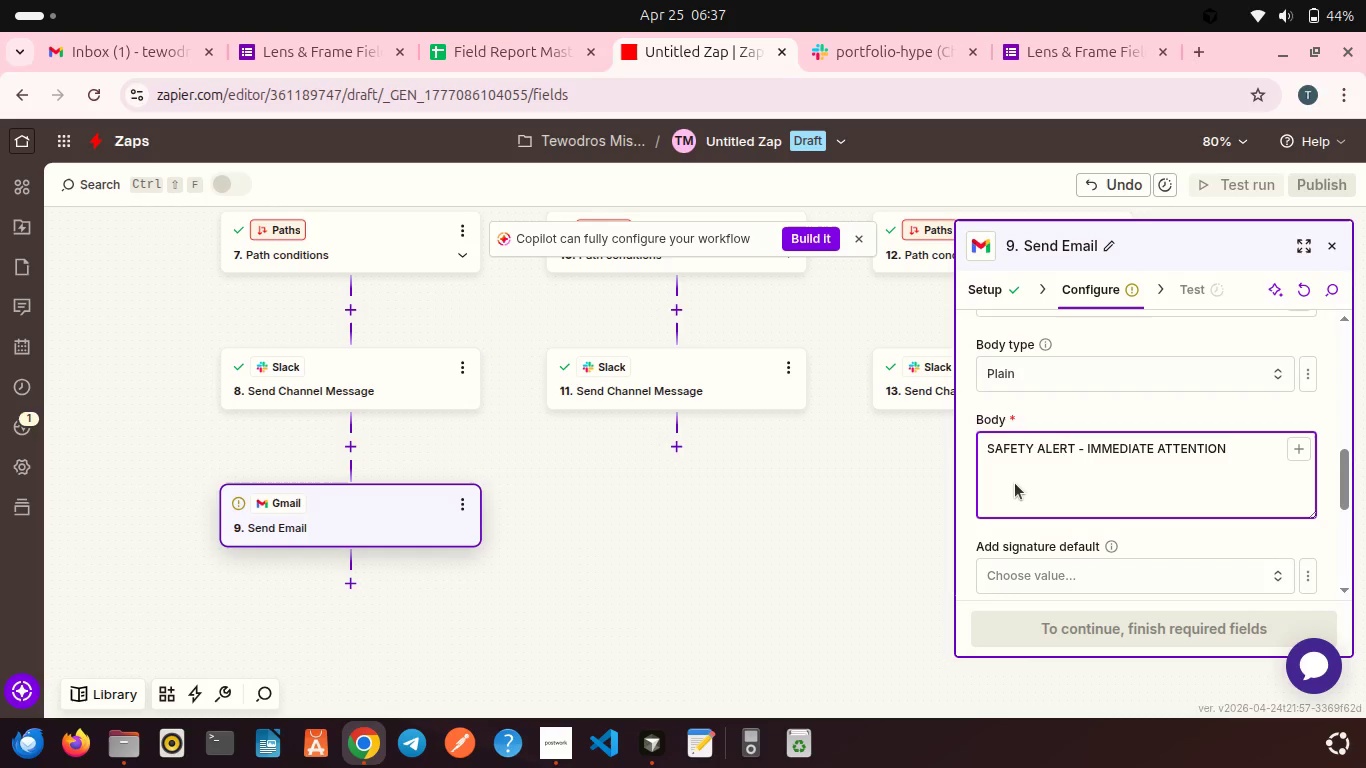 
wait(7.66)
 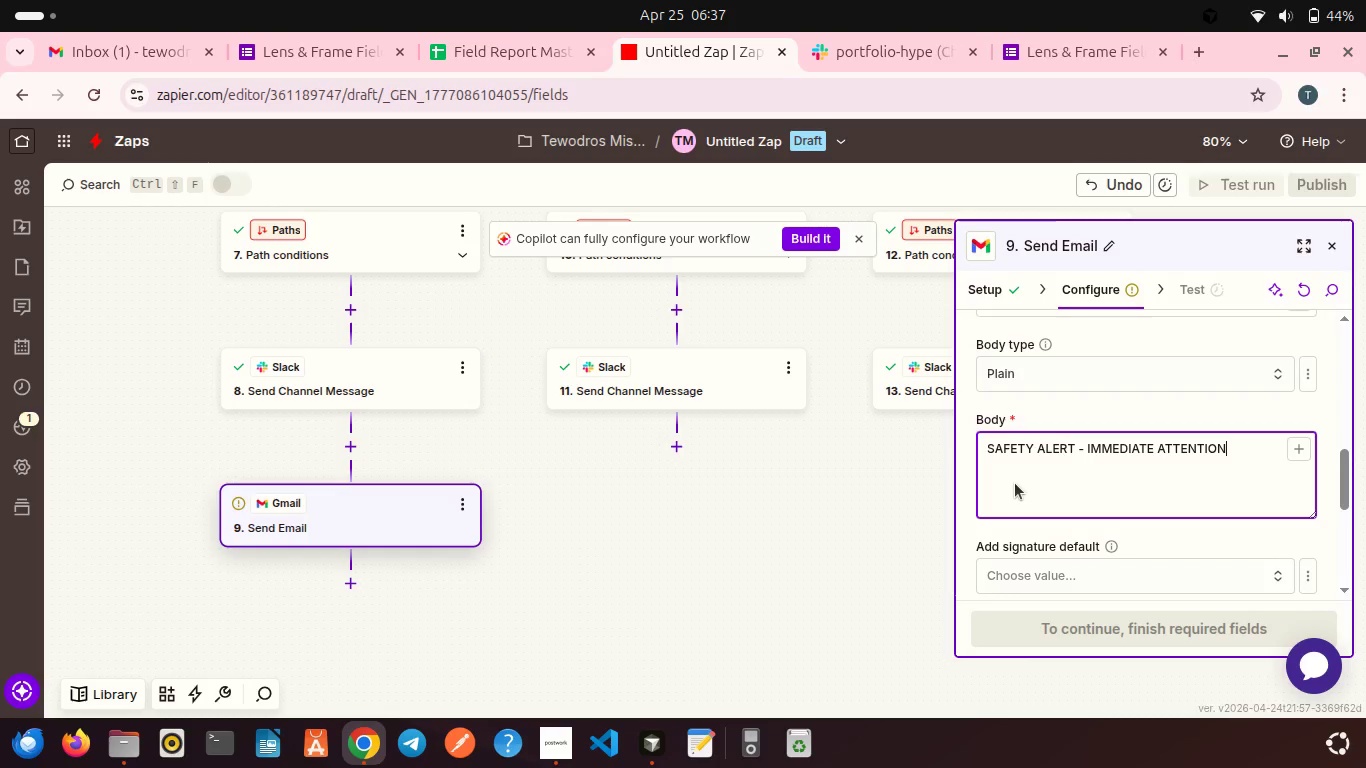 
key(Enter)
 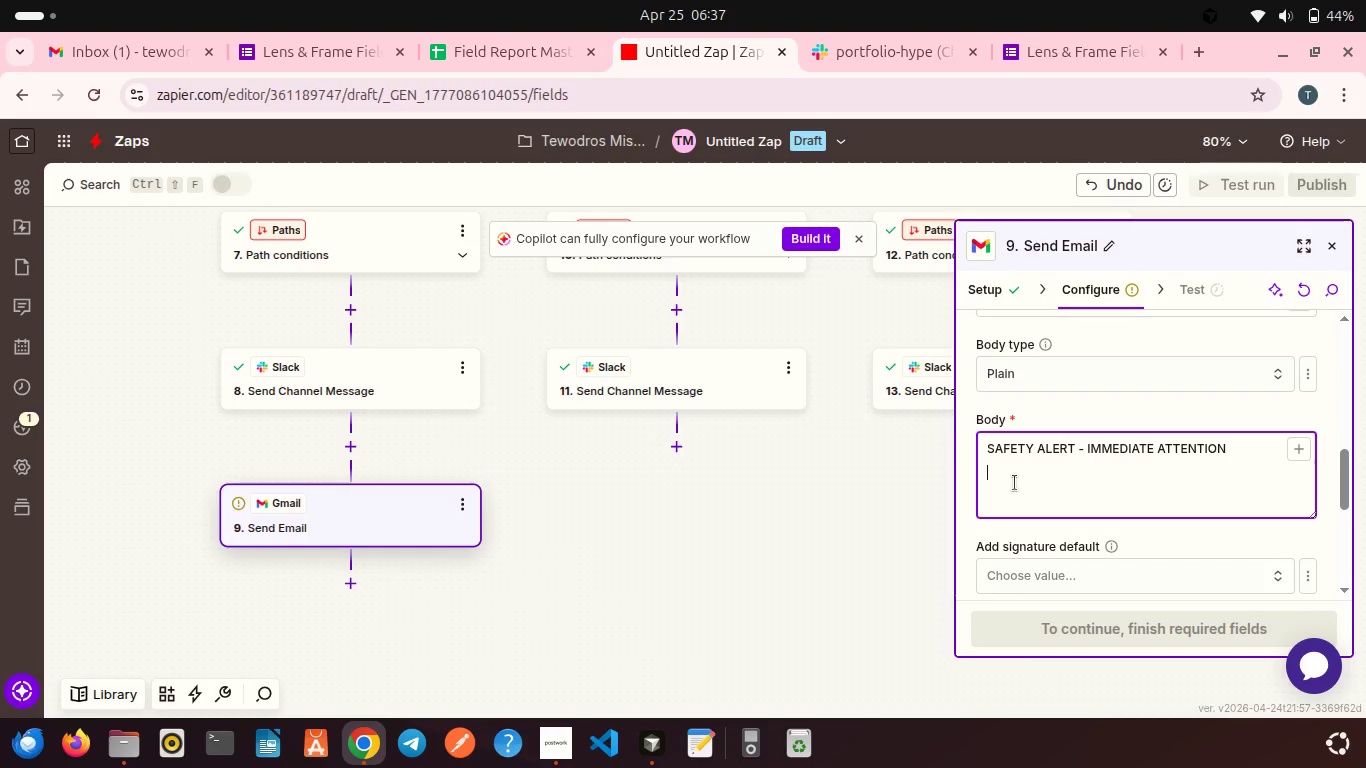 
key(Enter)
 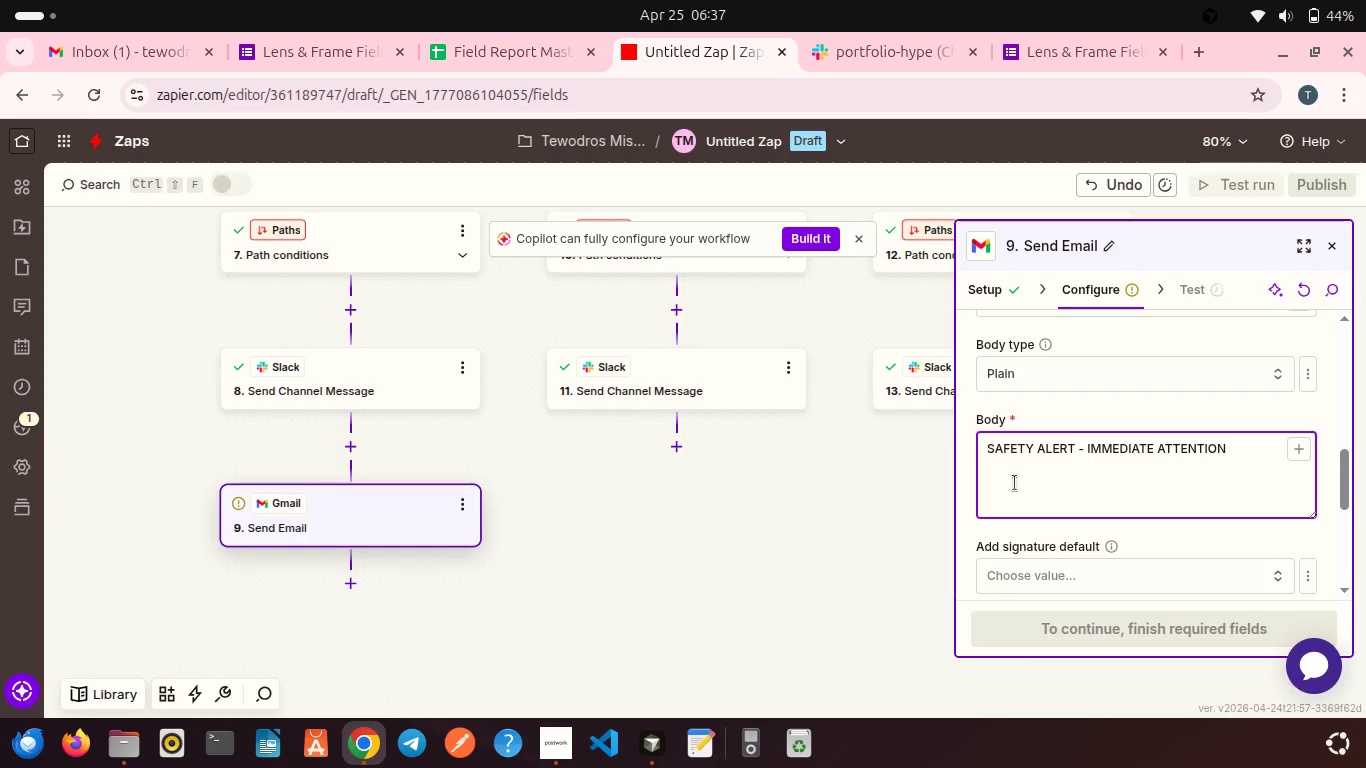 
type(Photographer: )
 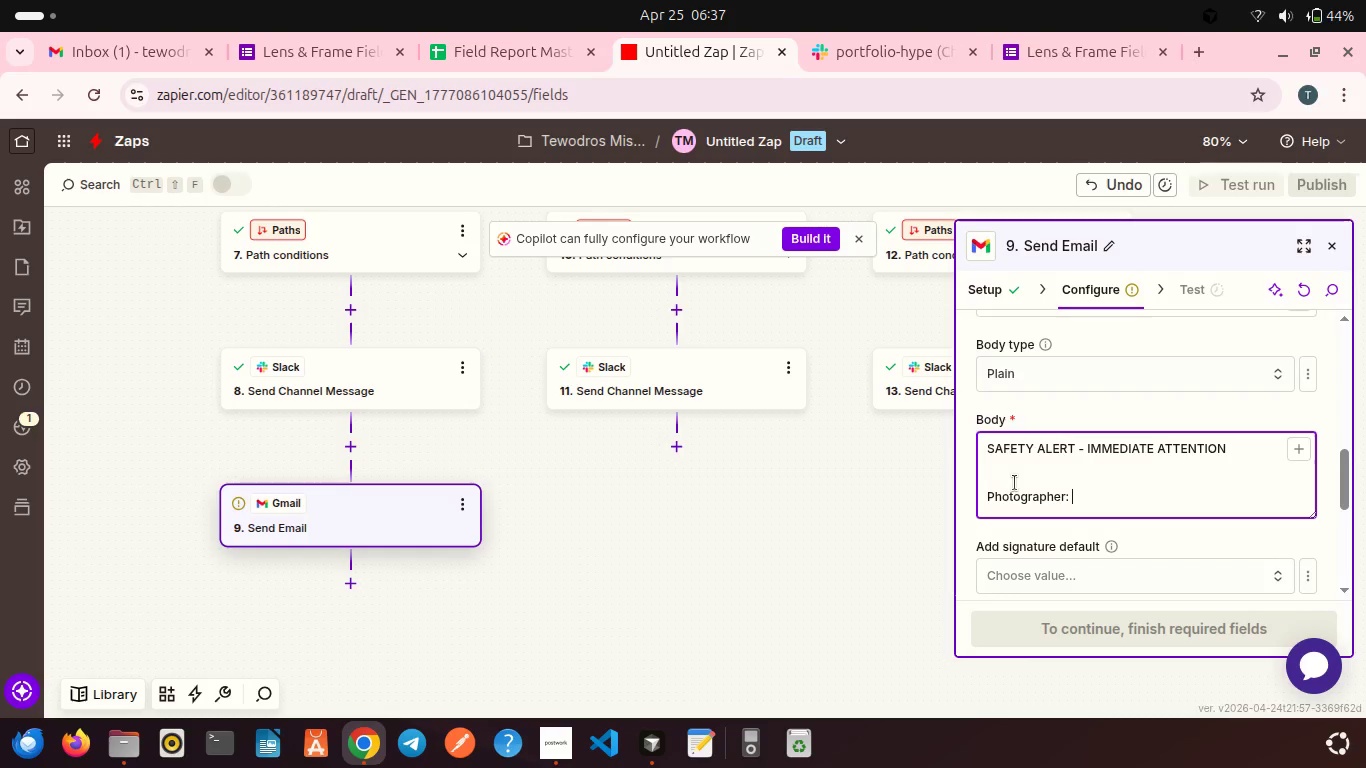 
double_click([1310, 452])
 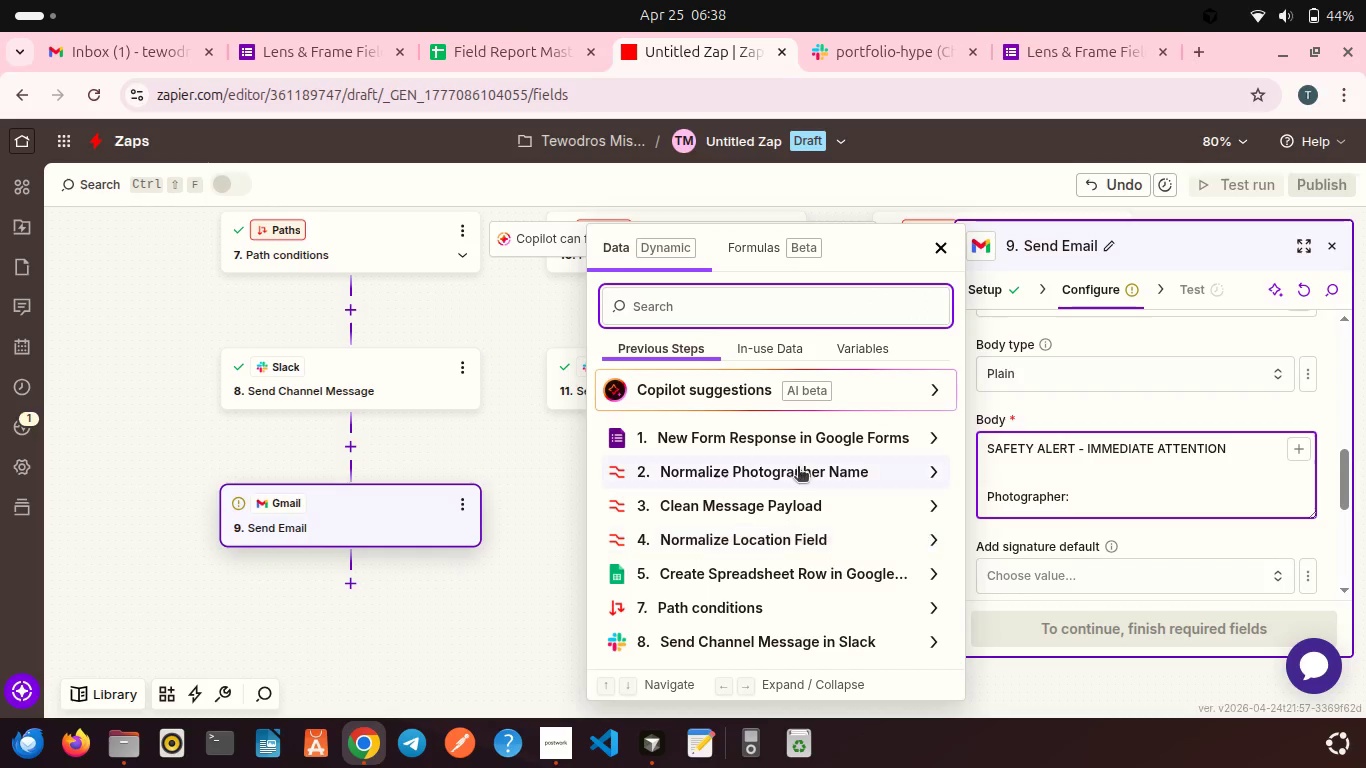 
left_click([798, 468])
 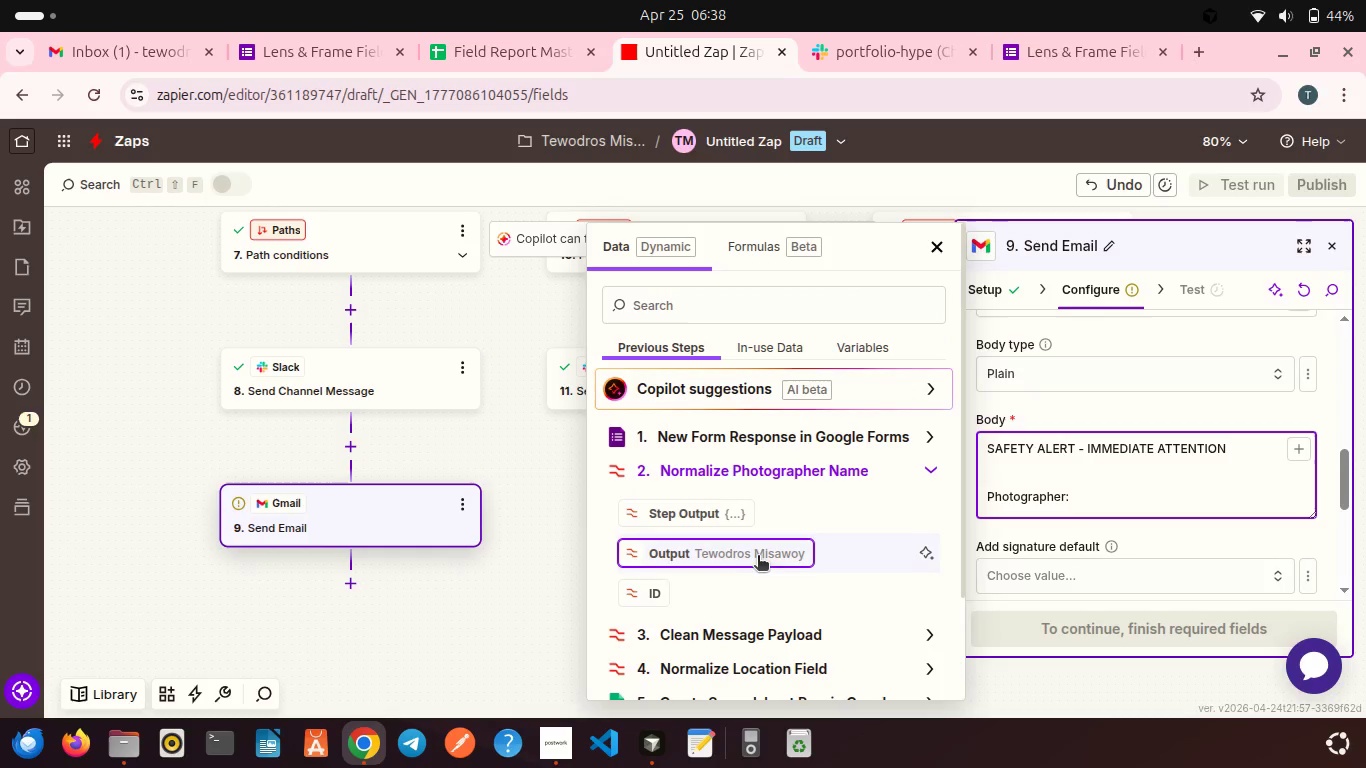 
left_click([751, 557])
 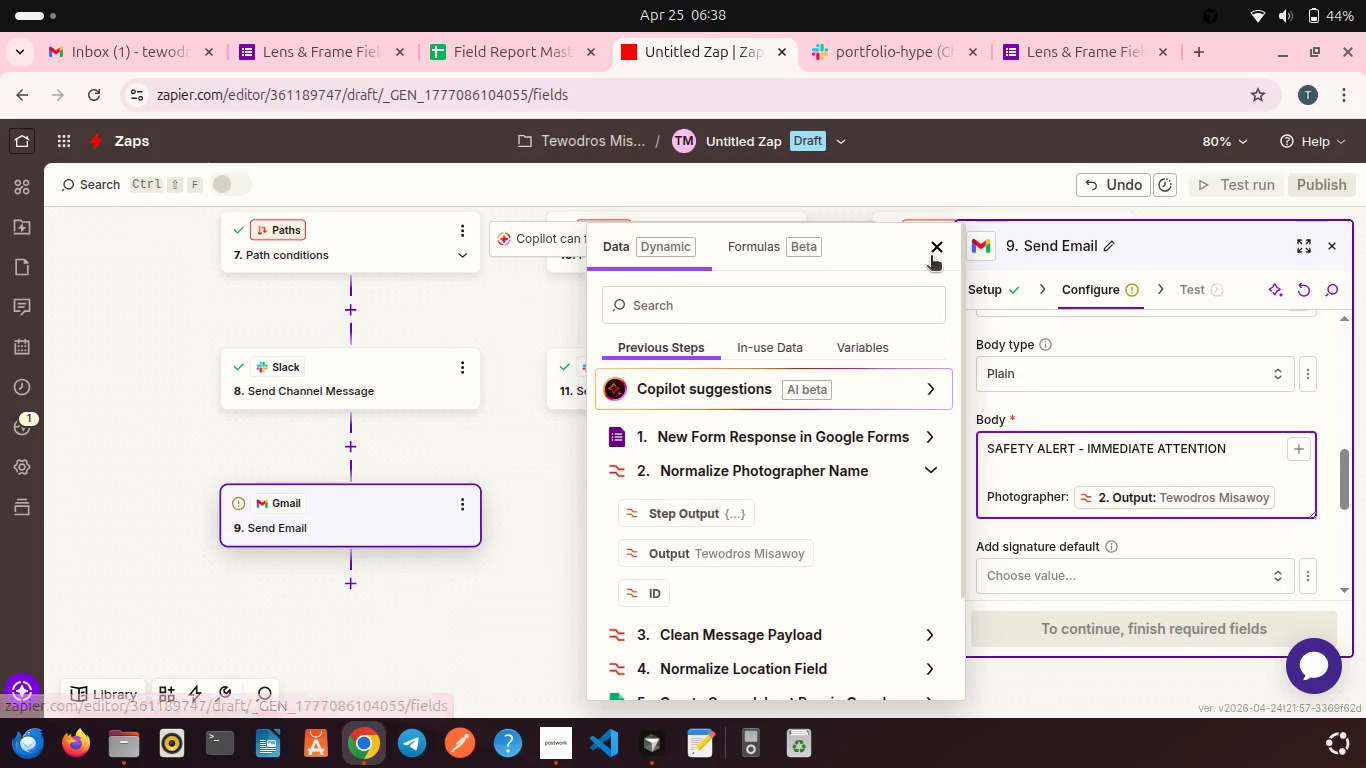 
left_click([933, 252])
 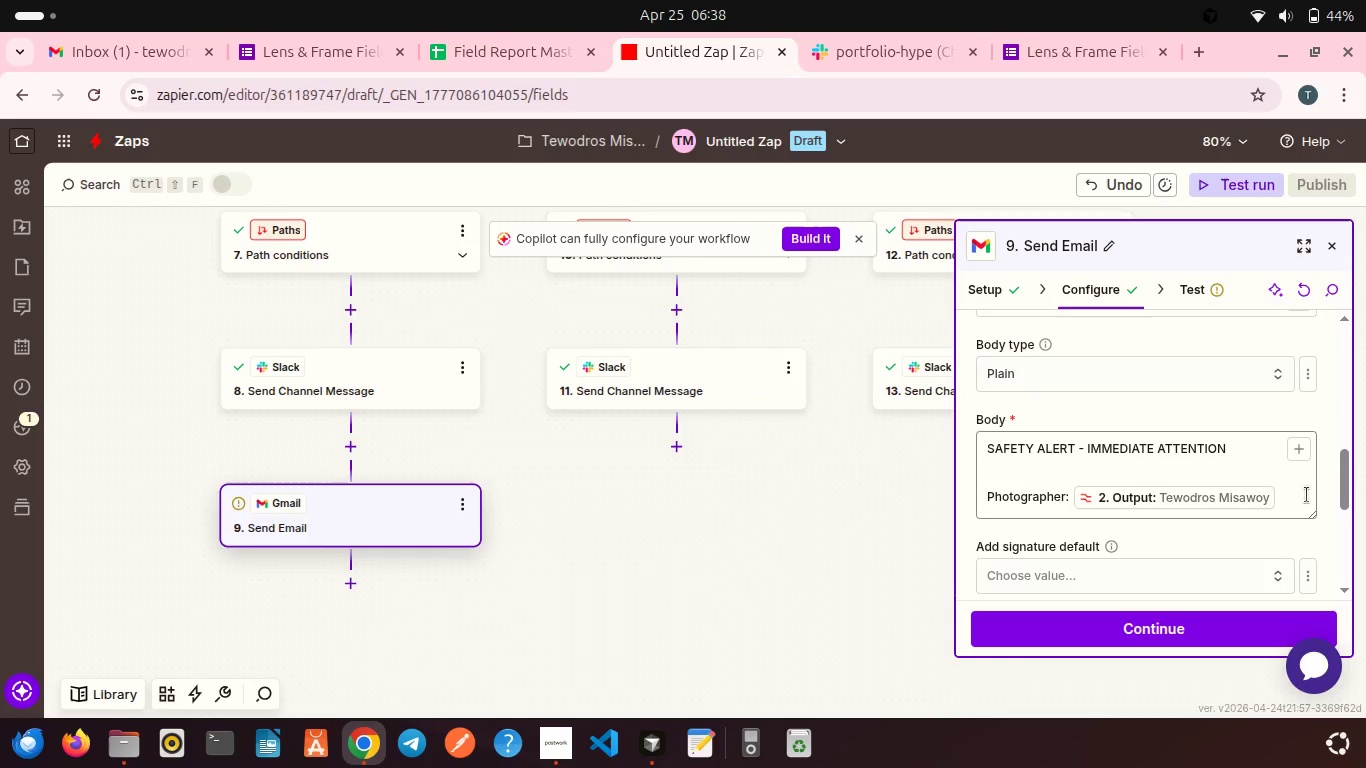 
left_click([1298, 497])
 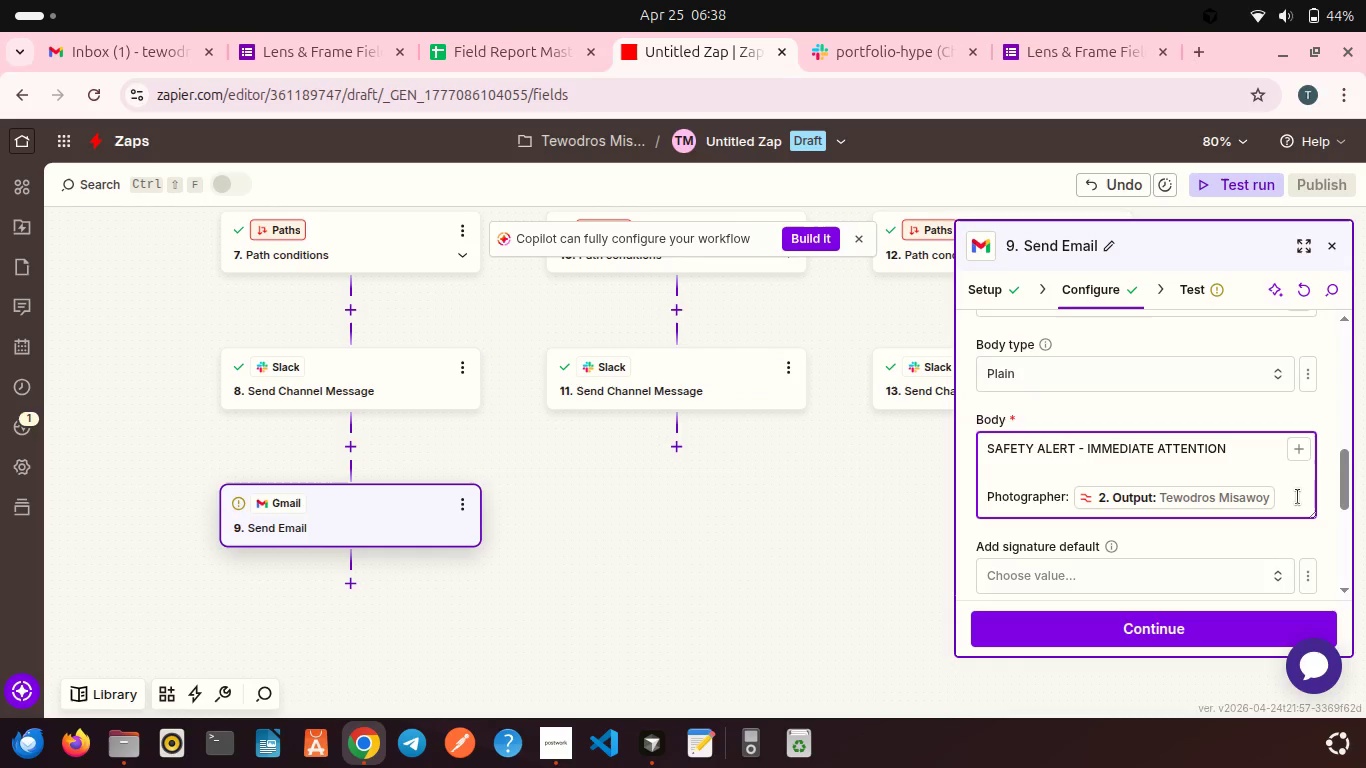 
key(Period)
 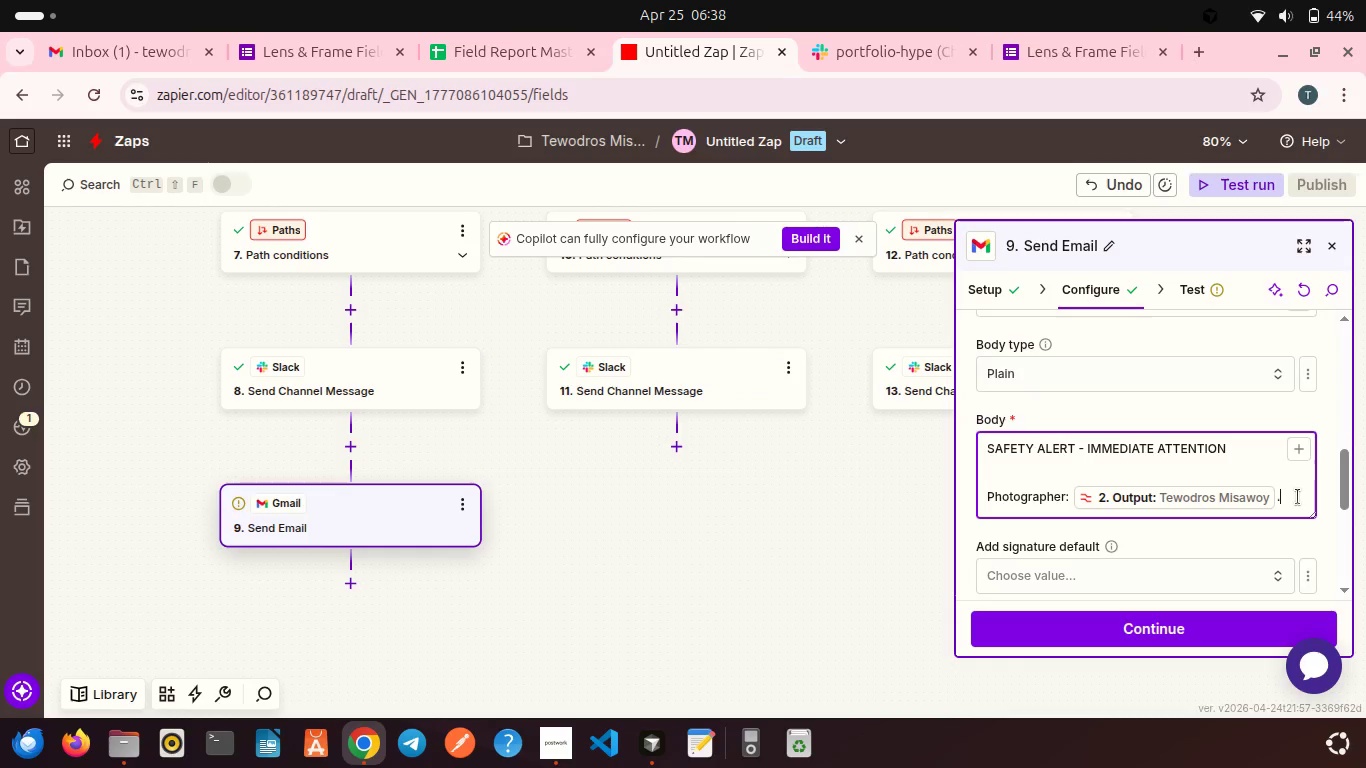 
key(Enter)
 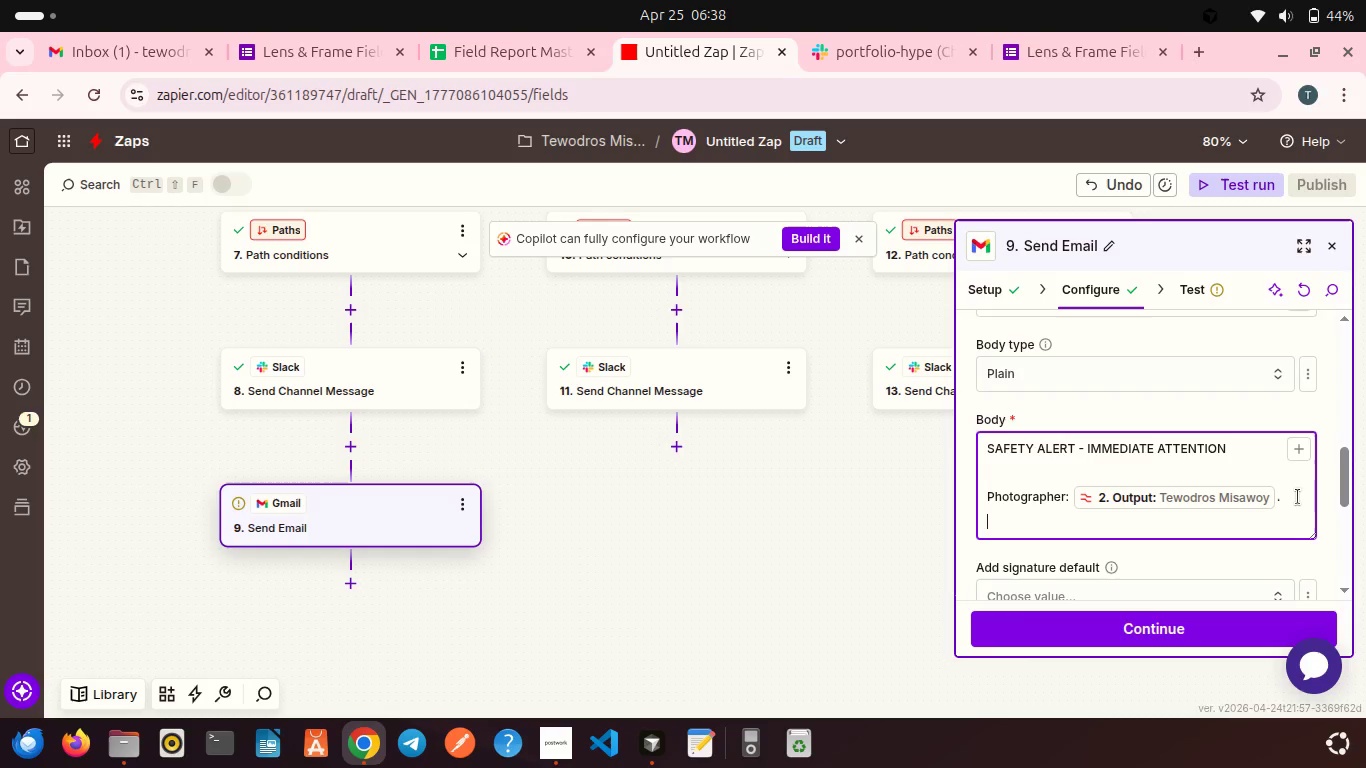 
type(Lp)
key(Backspace)
type(ocation: )
 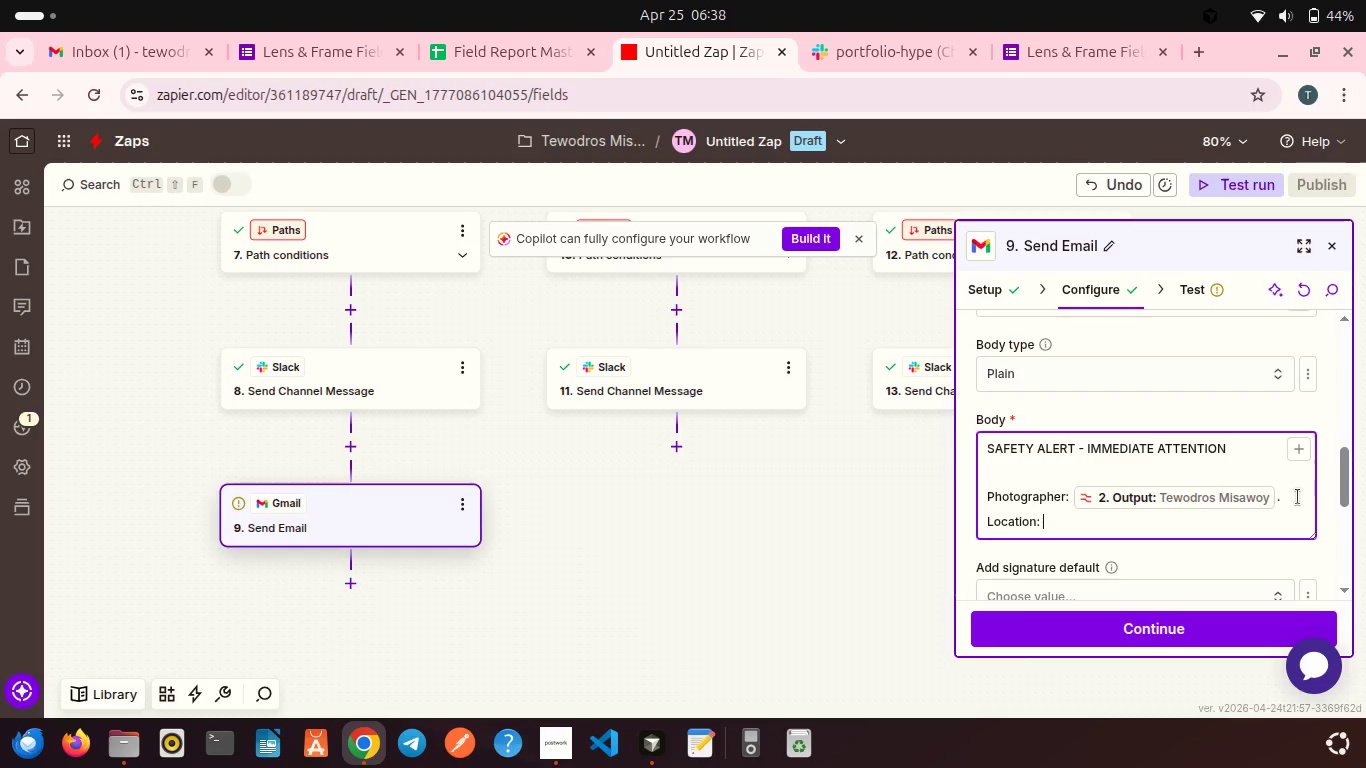 
left_click([1298, 444])
 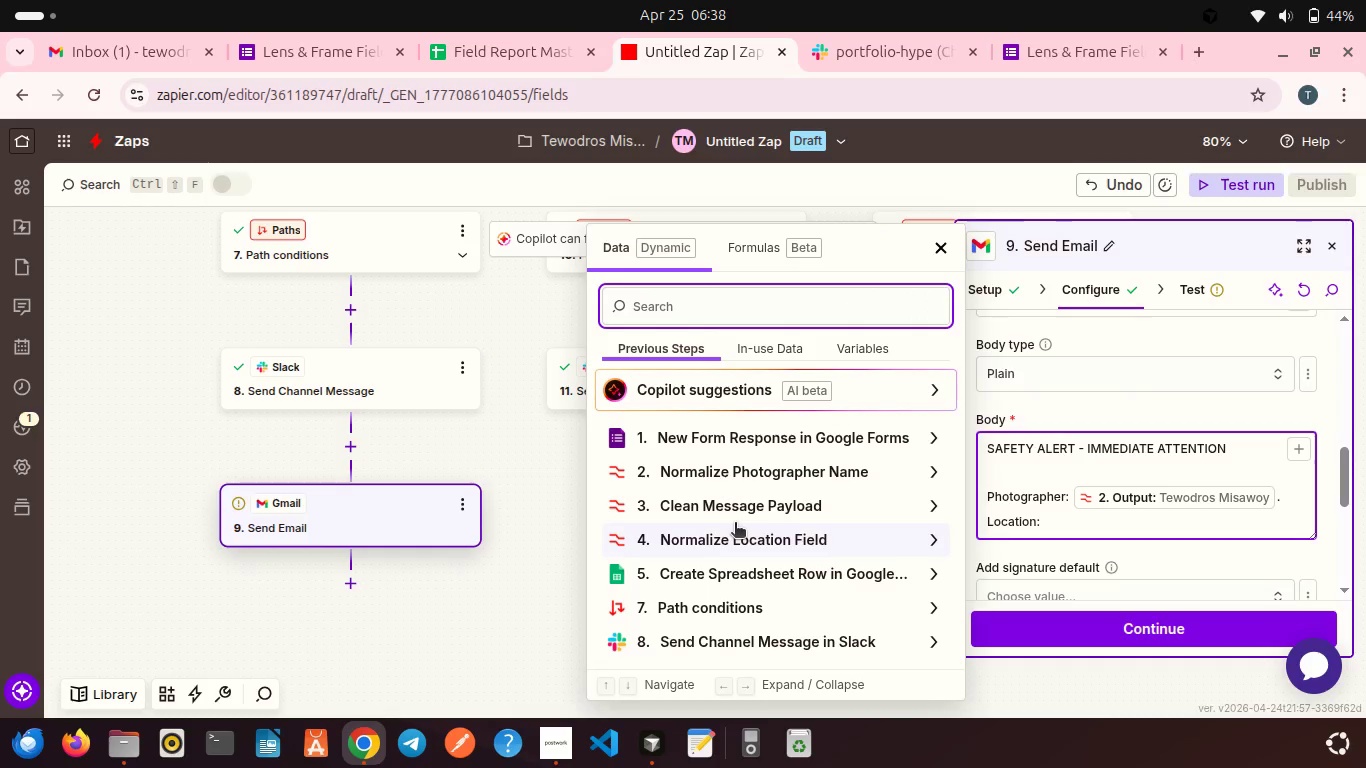 
left_click([739, 547])
 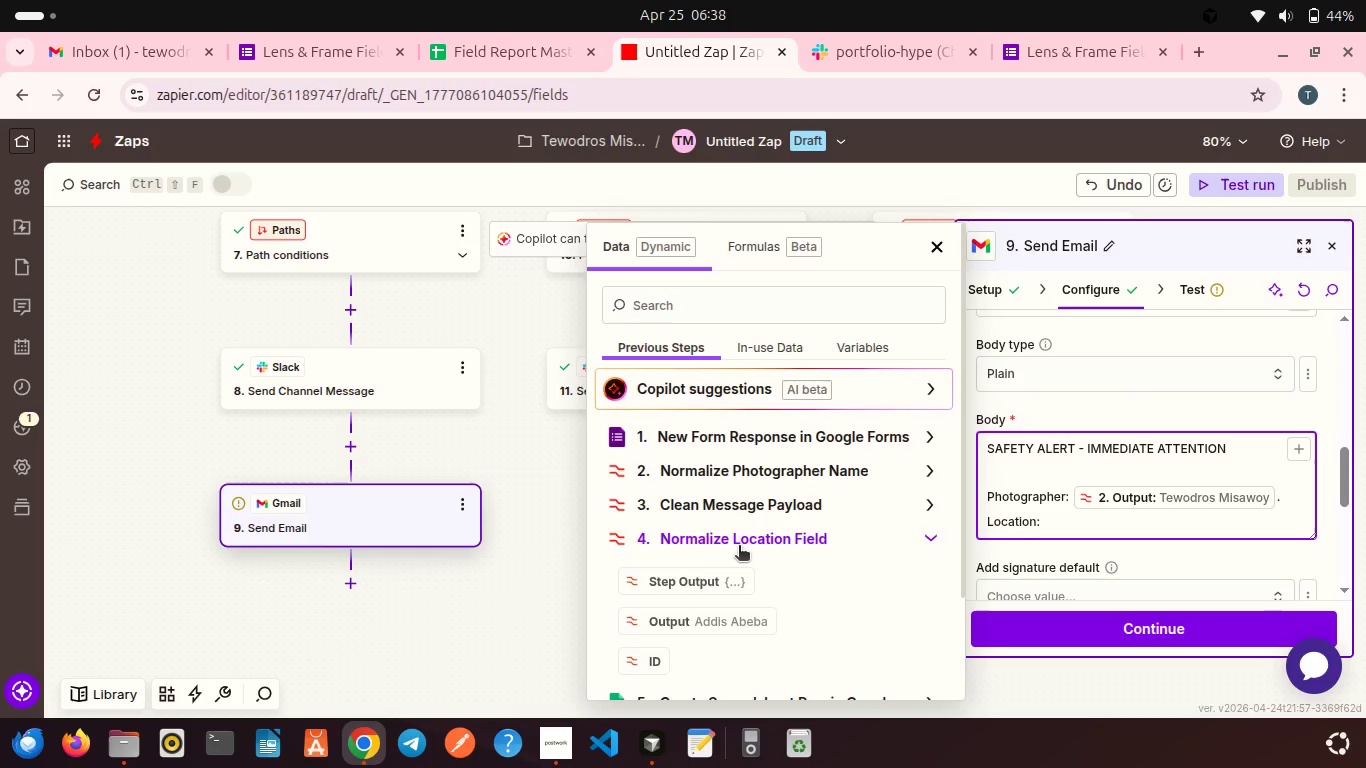 
scroll: coordinate [739, 547], scroll_direction: down, amount: 4.0
 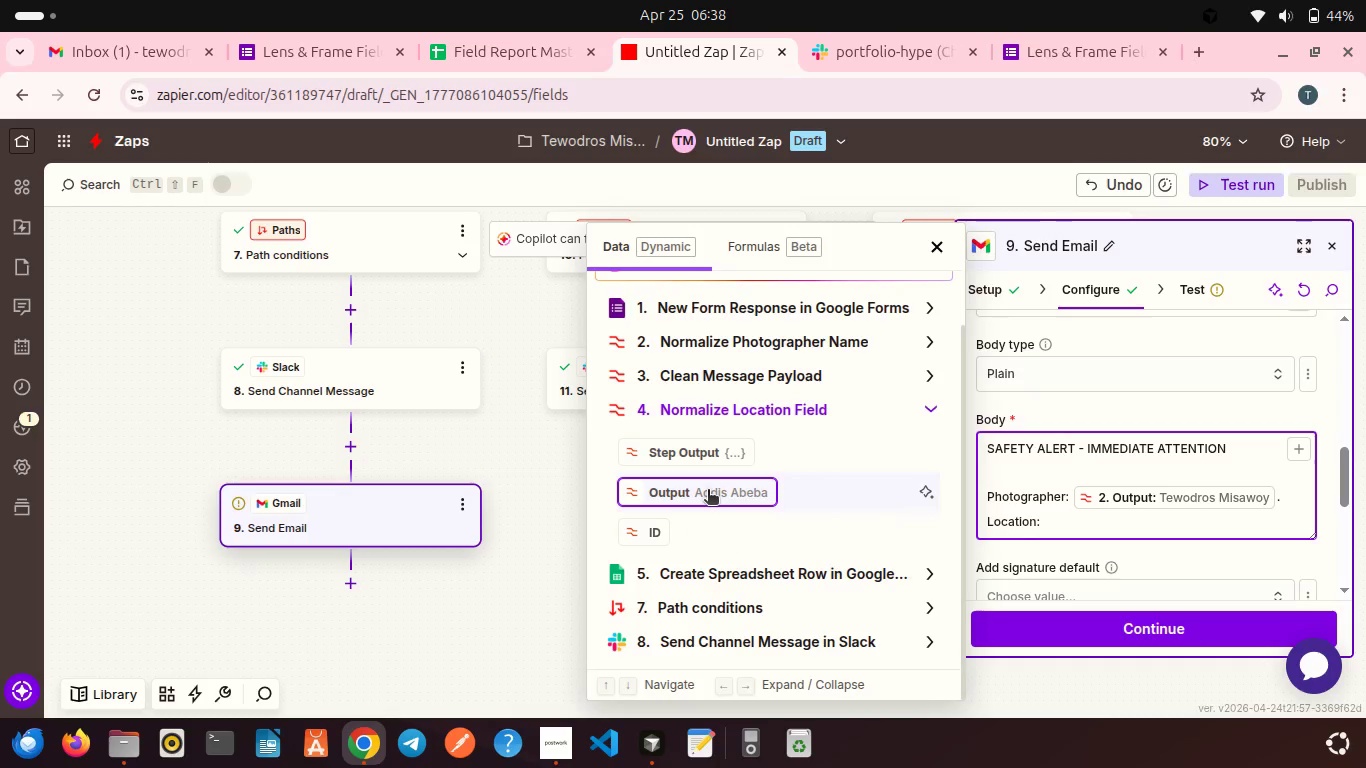 
left_click([708, 491])
 